 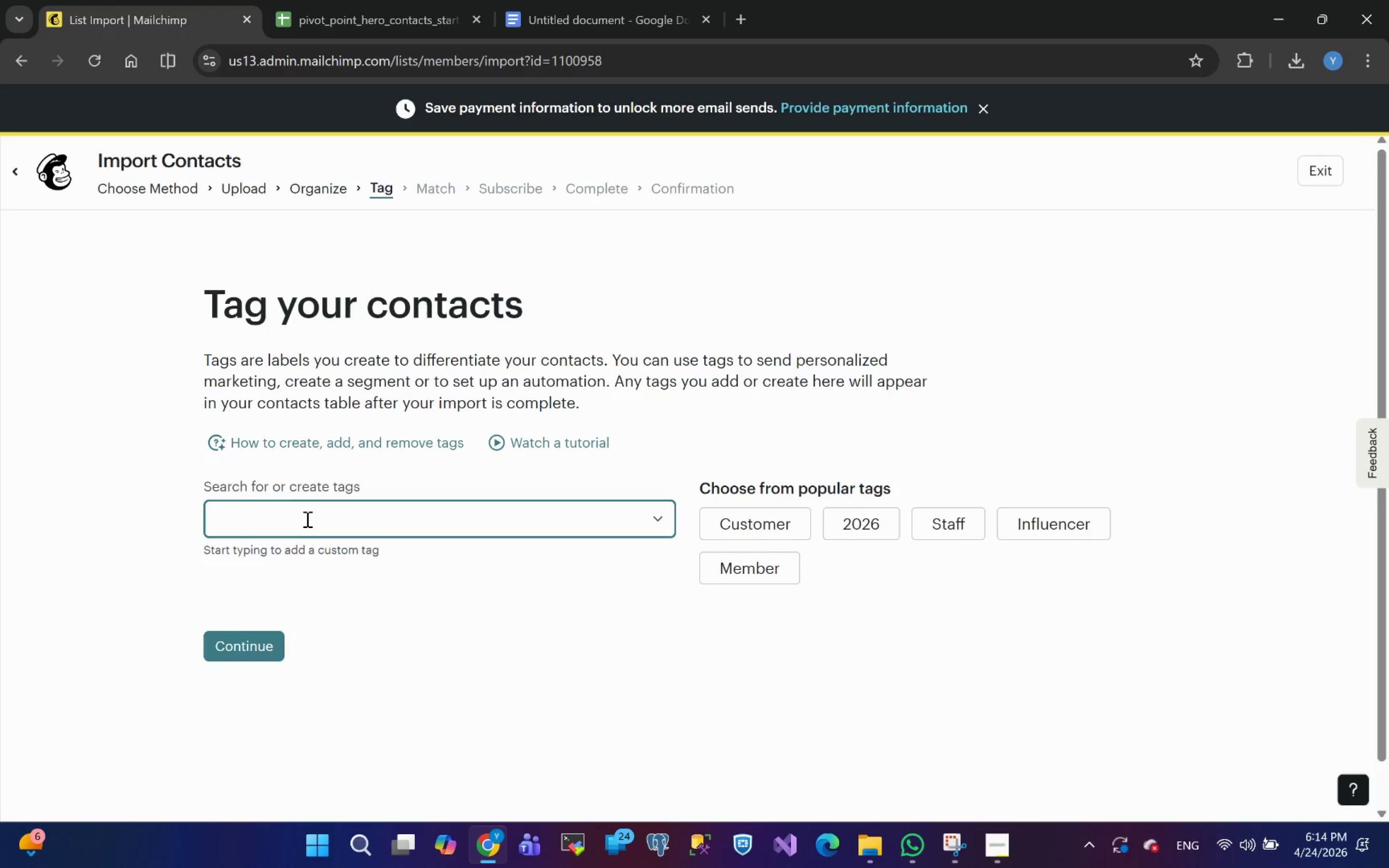 
type(loca)
 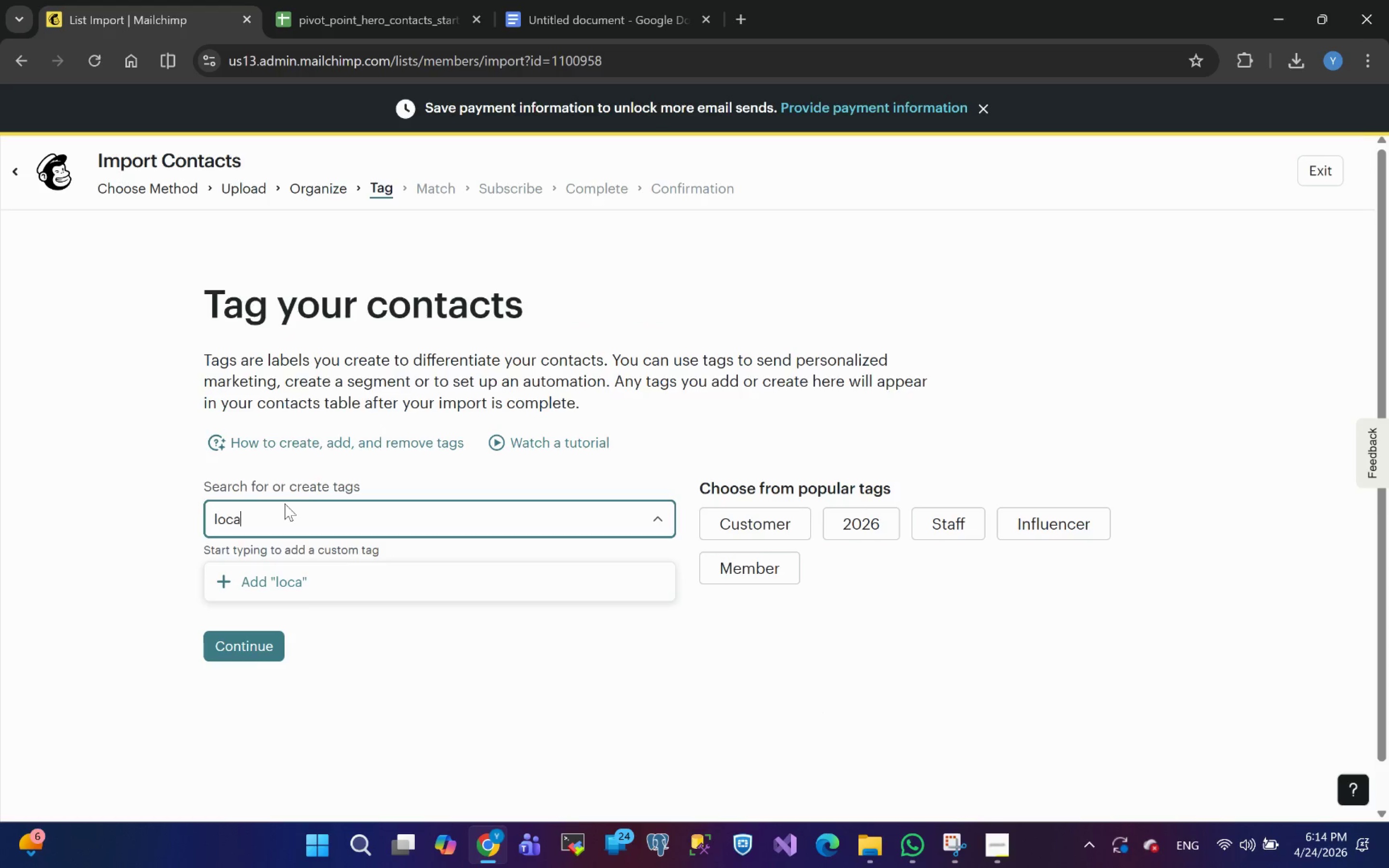 
type(l heros)
 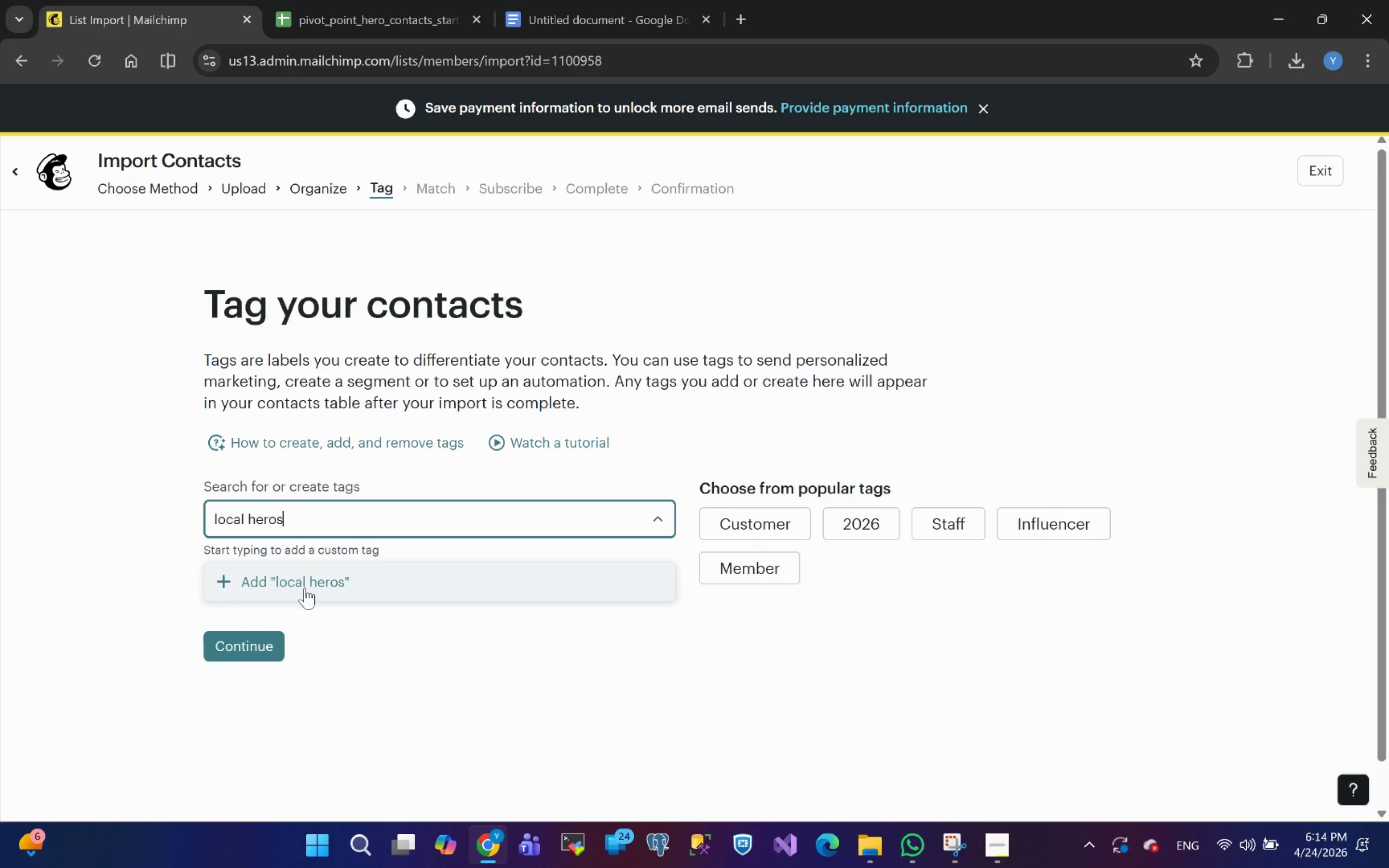 
left_click([305, 588])
 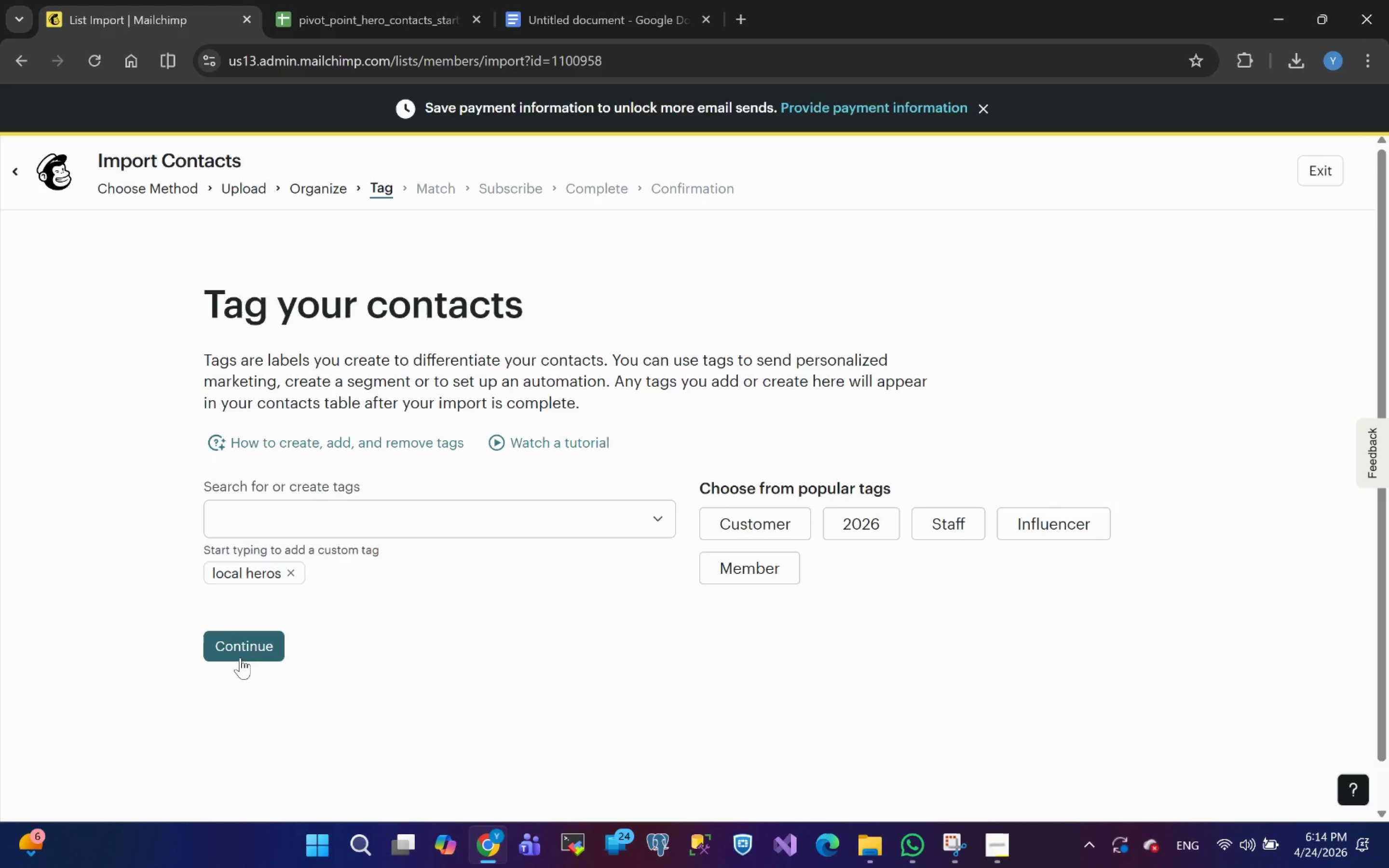 
left_click([230, 651])
 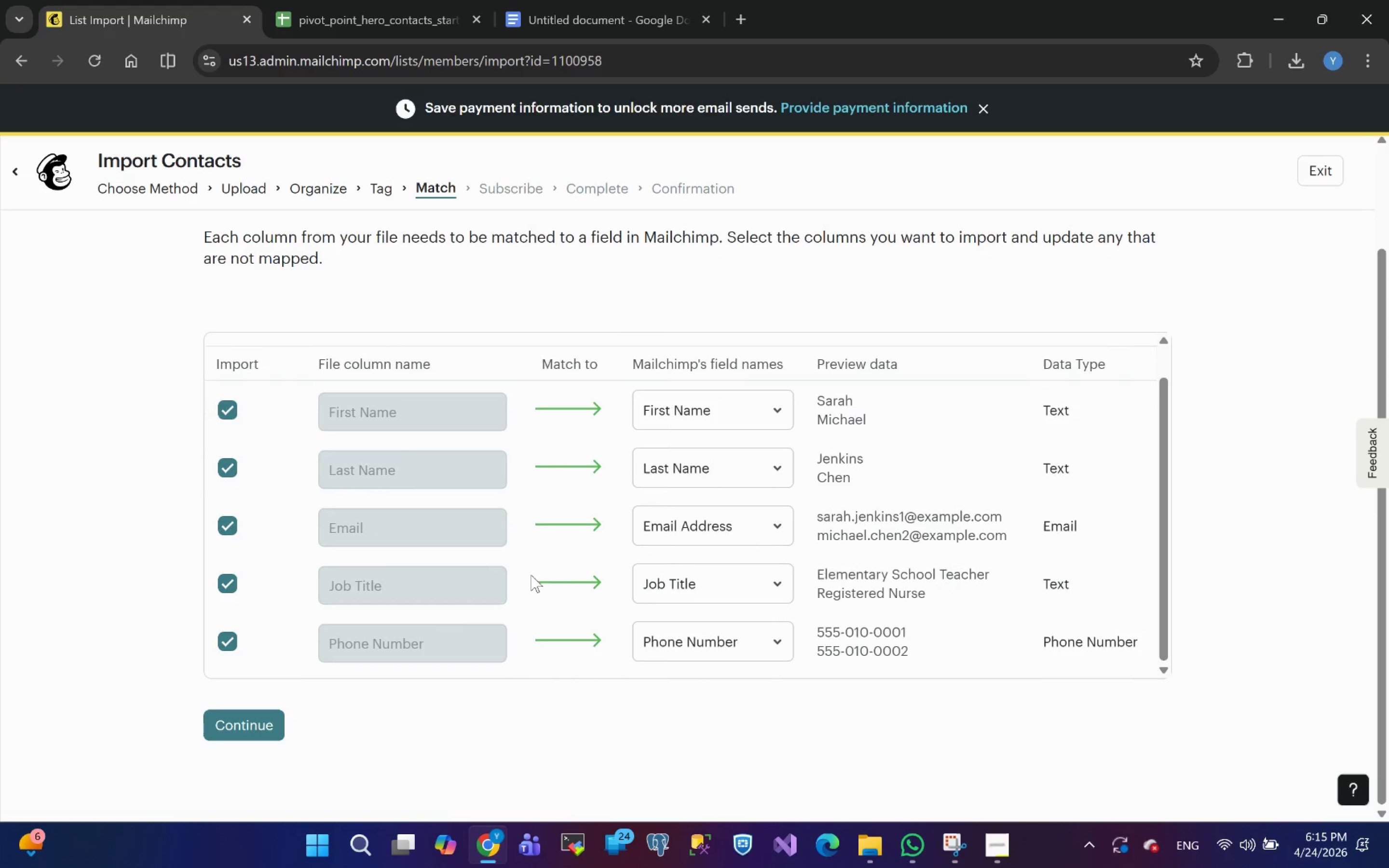 
wait(12.98)
 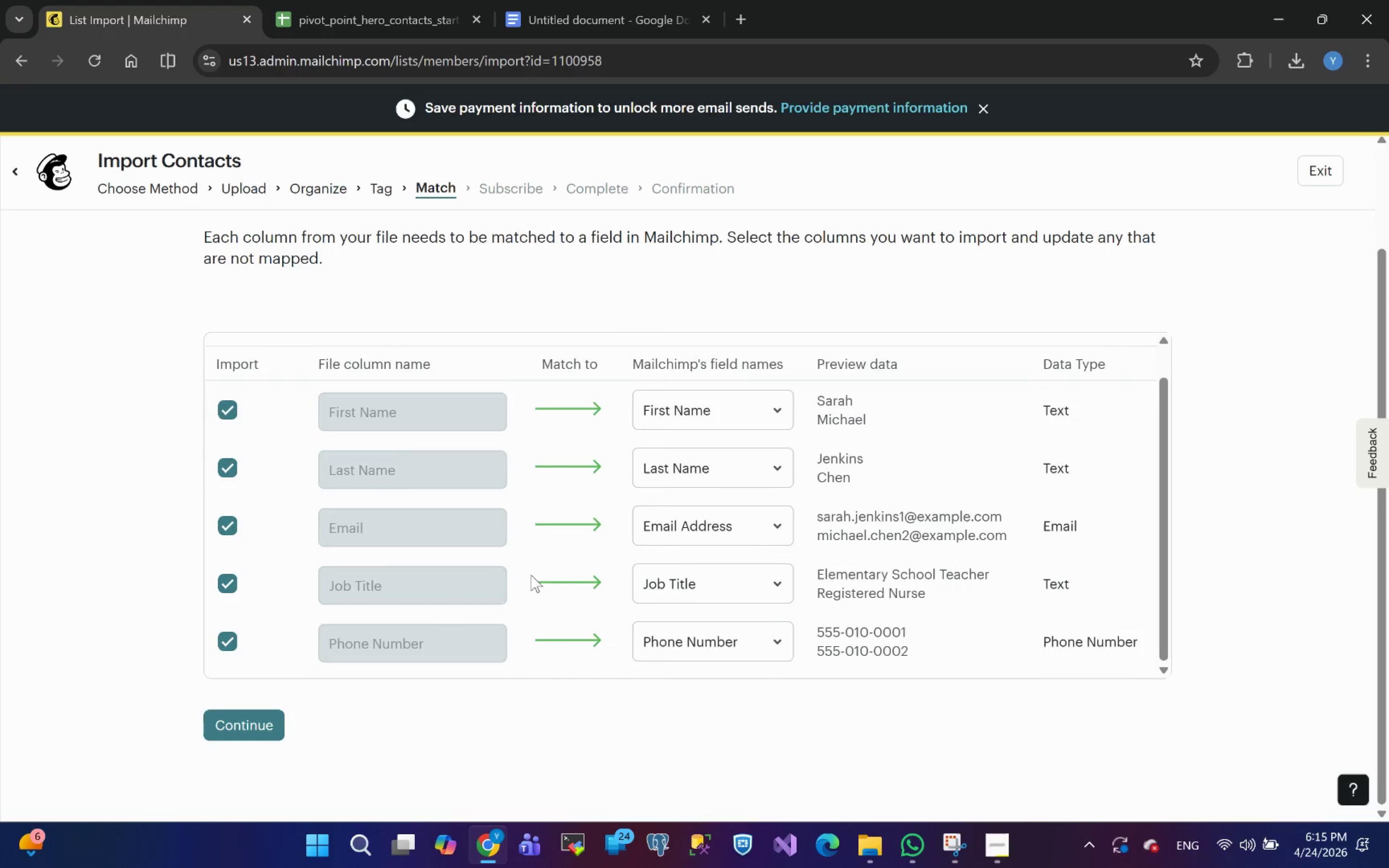 
left_click([224, 727])
 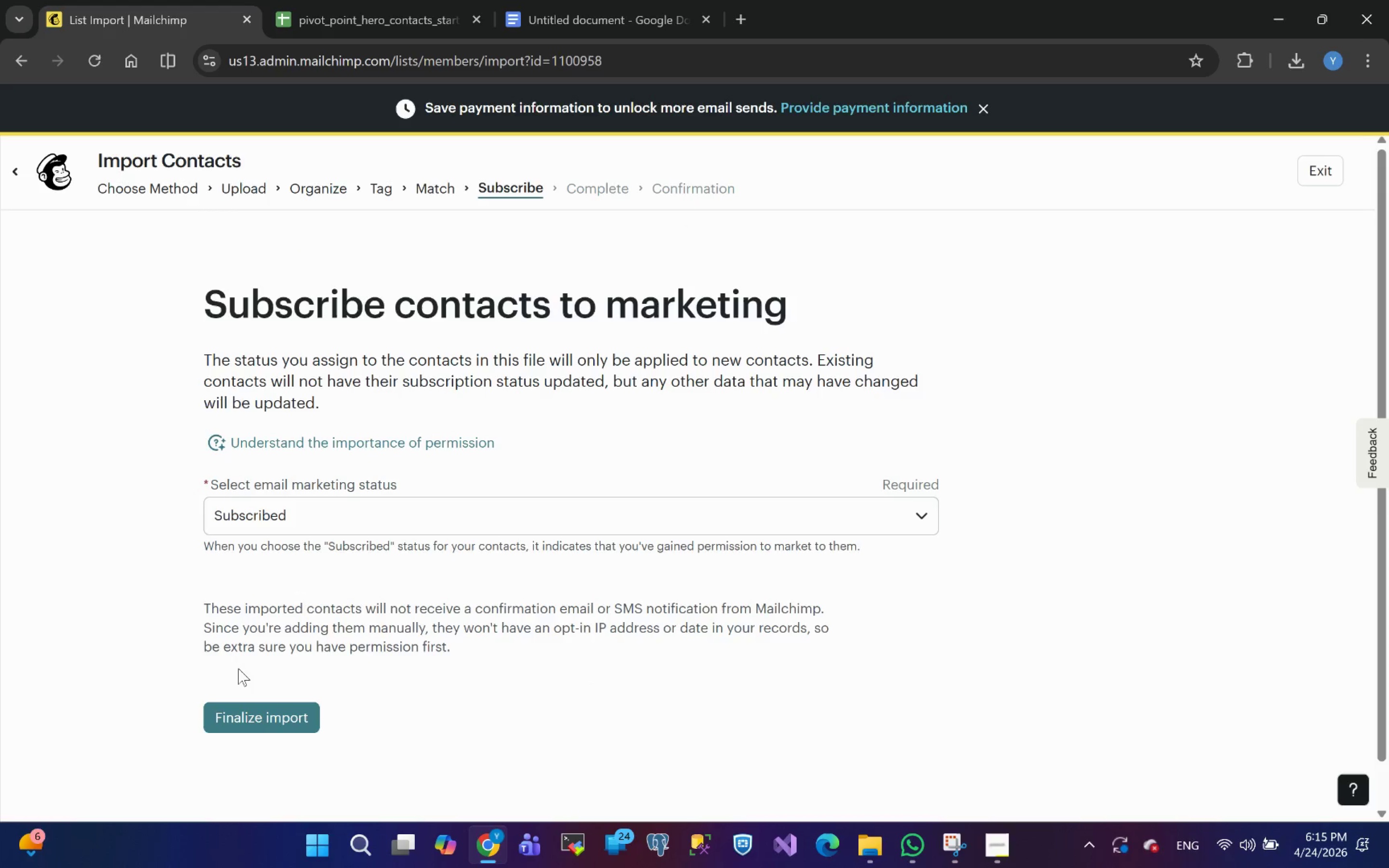 
left_click([238, 724])
 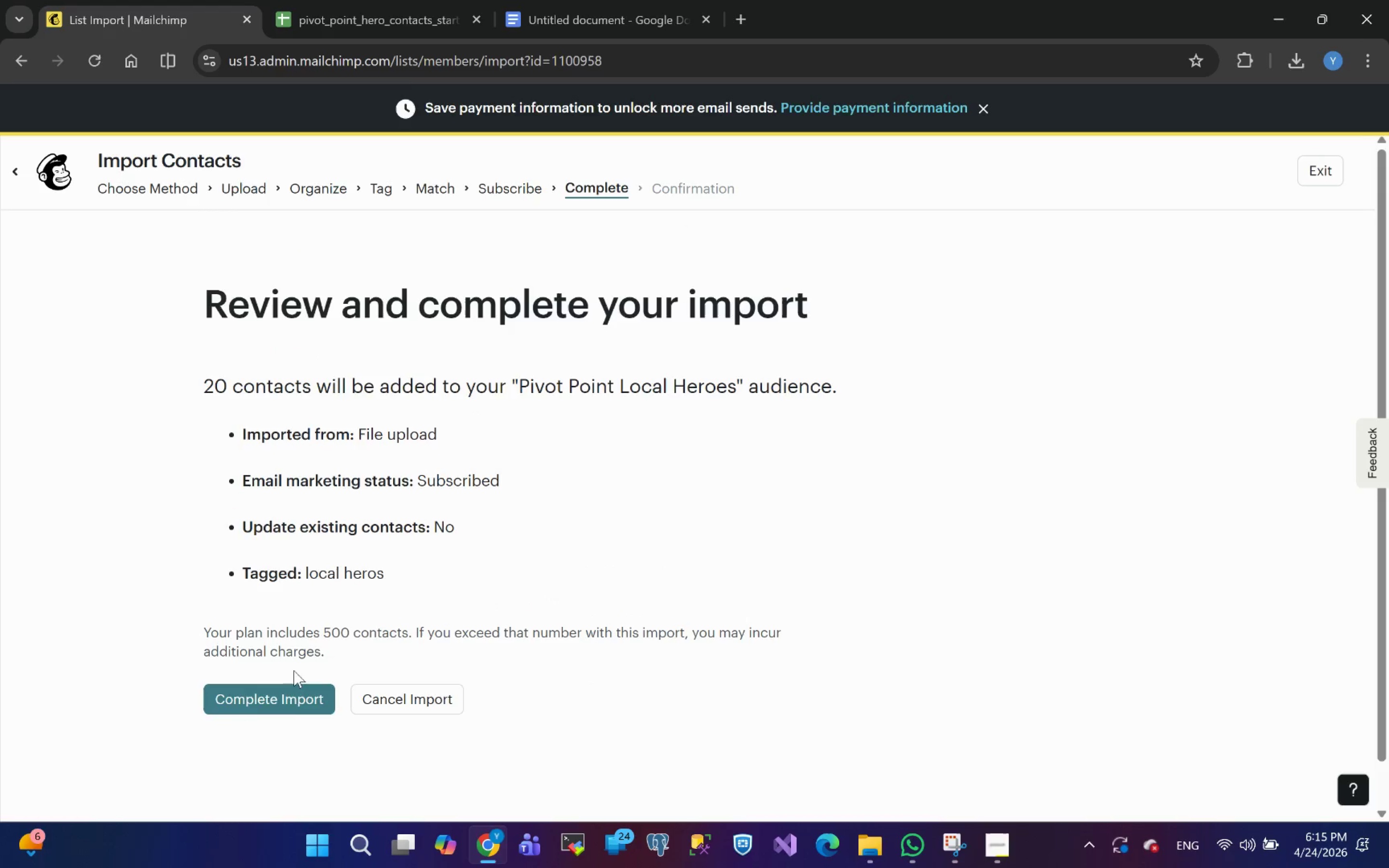 
left_click([274, 702])
 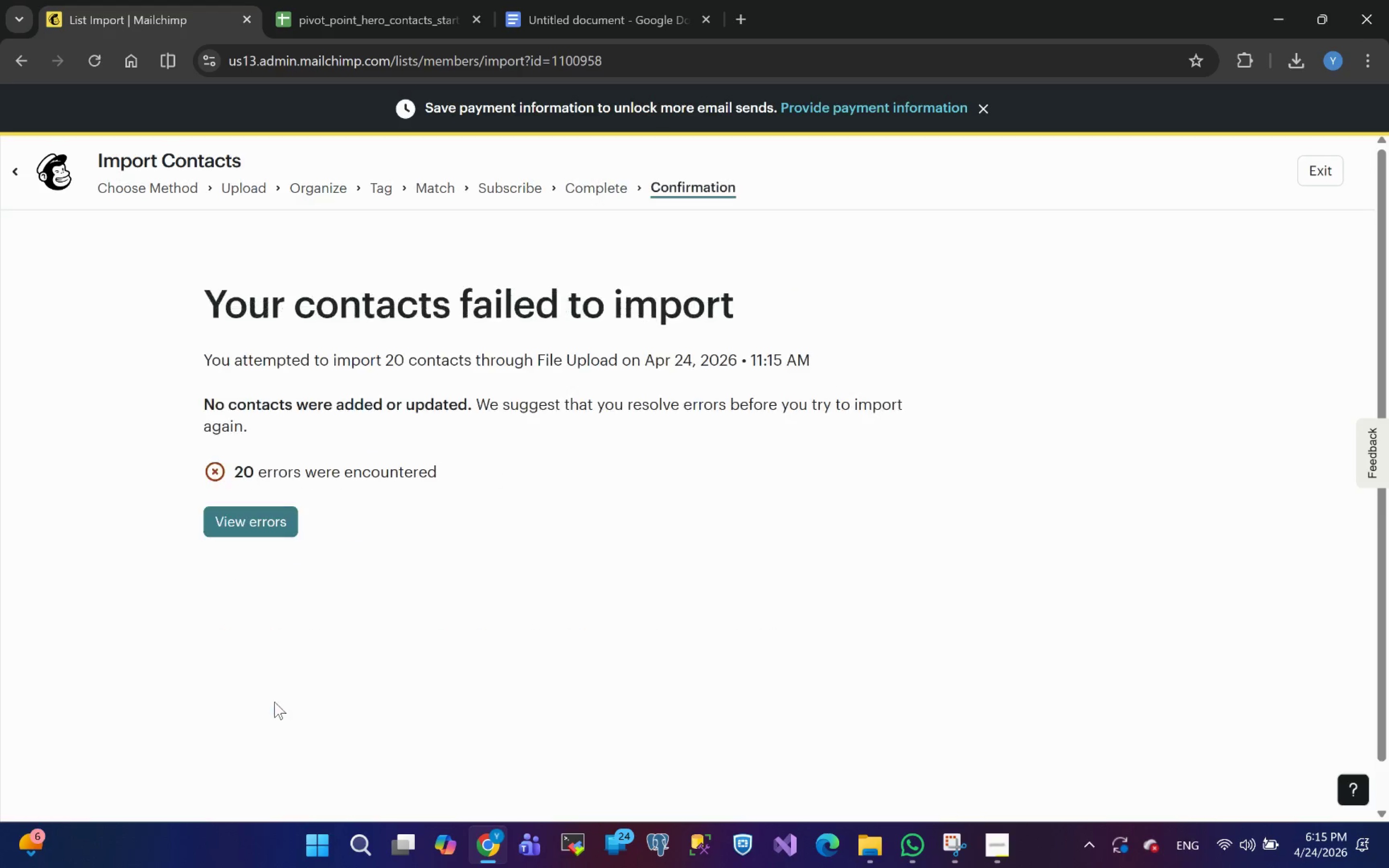 
wait(11.26)
 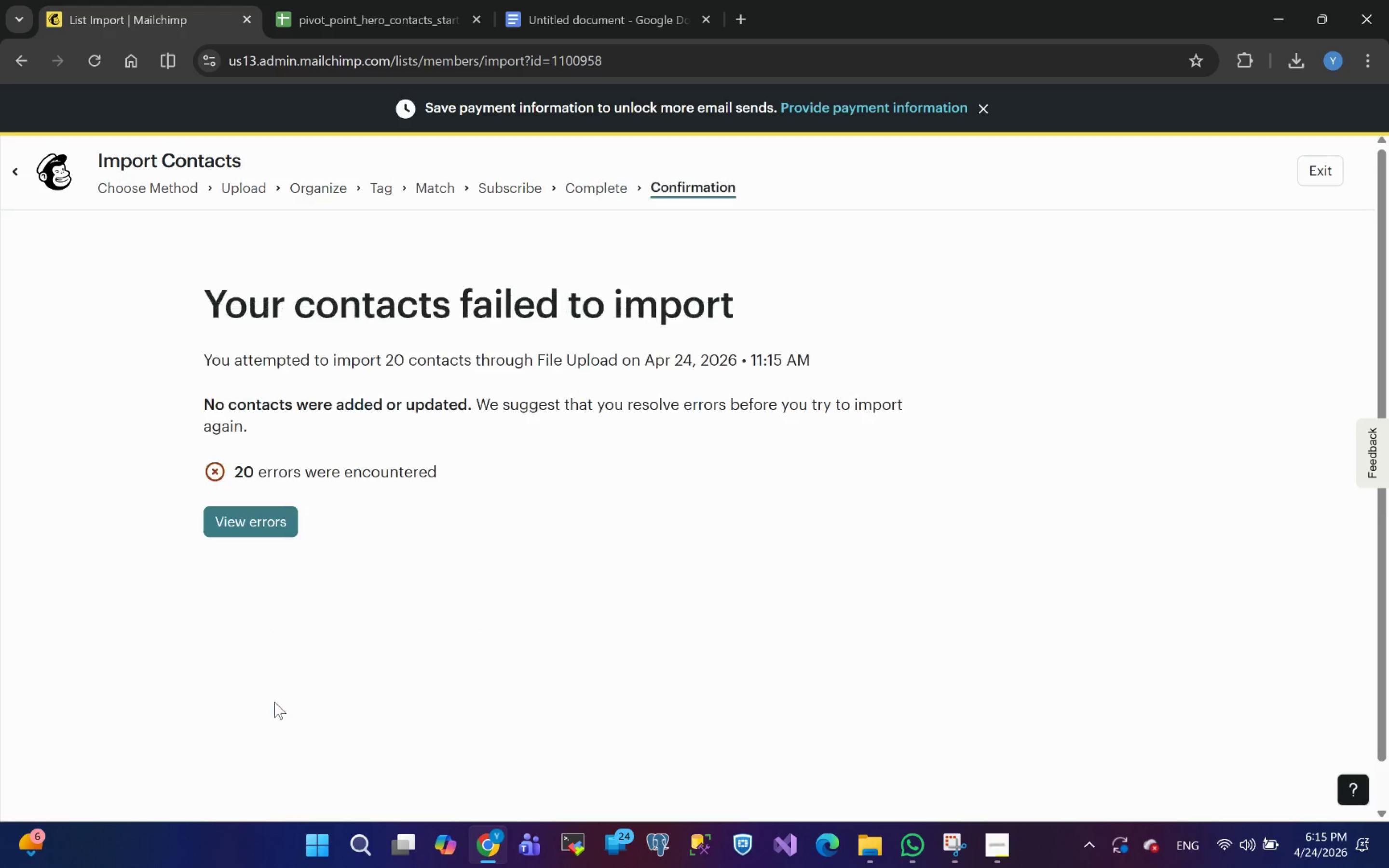 
left_click([256, 463])
 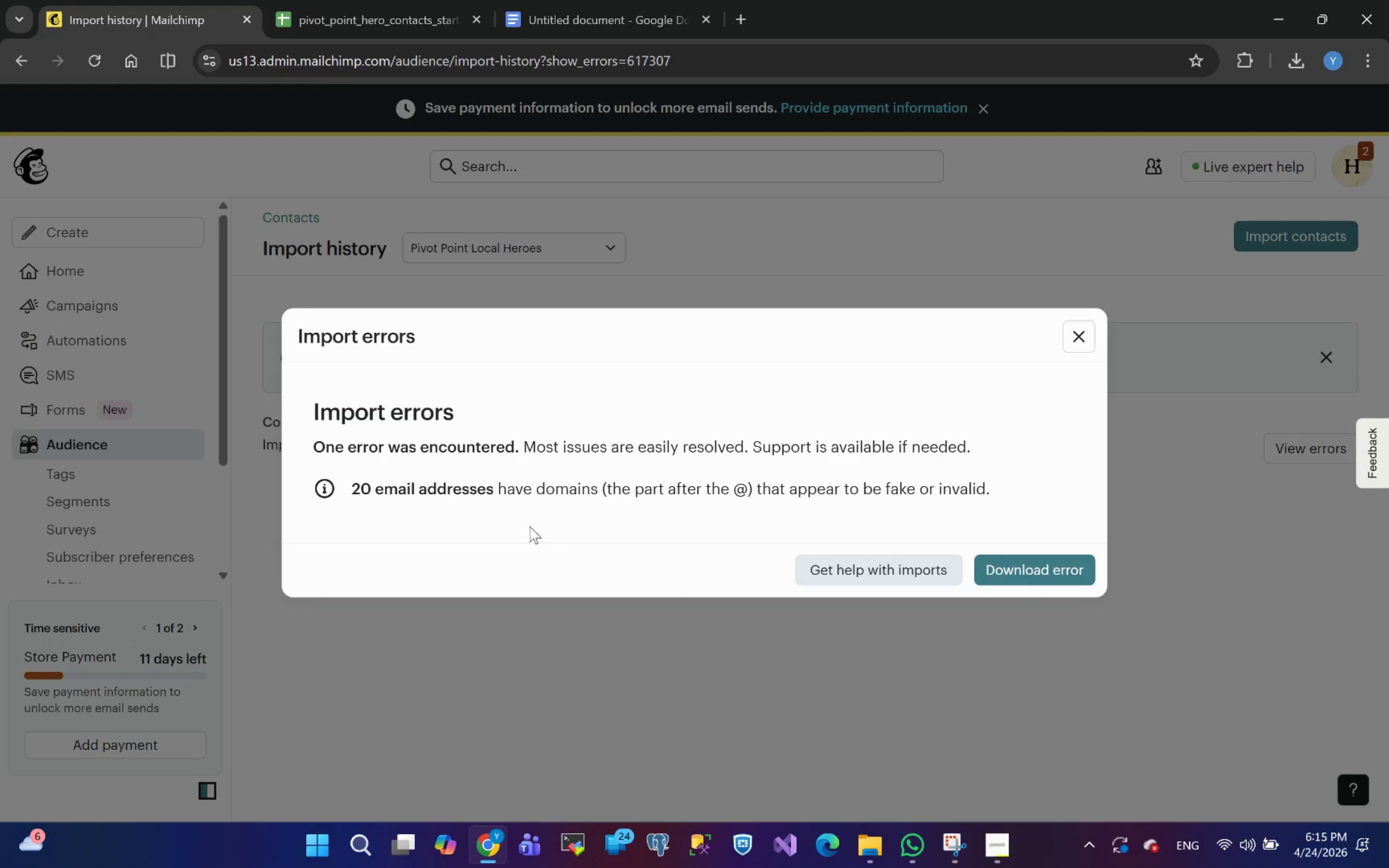 
wait(22.0)
 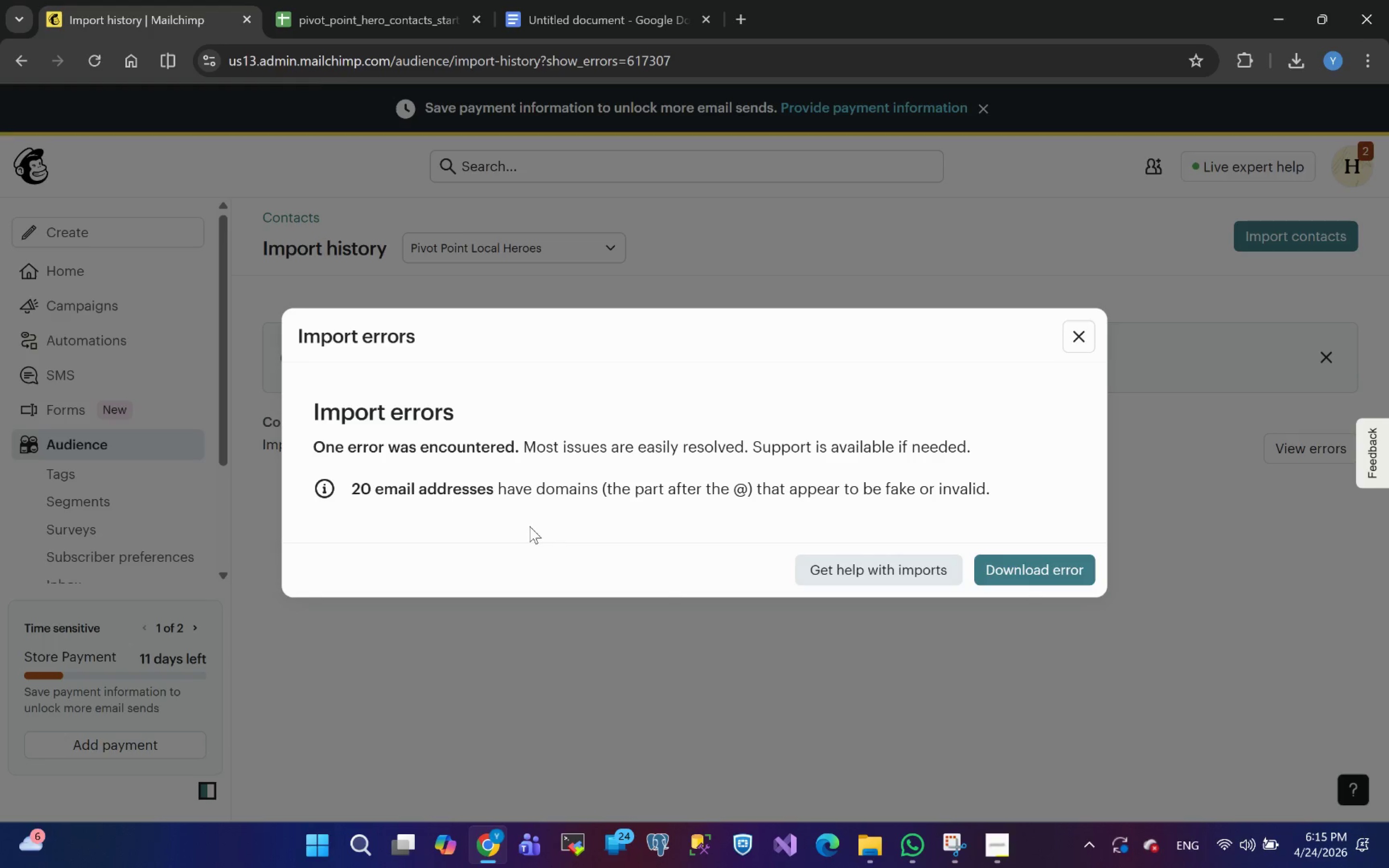 
left_click([1086, 331])
 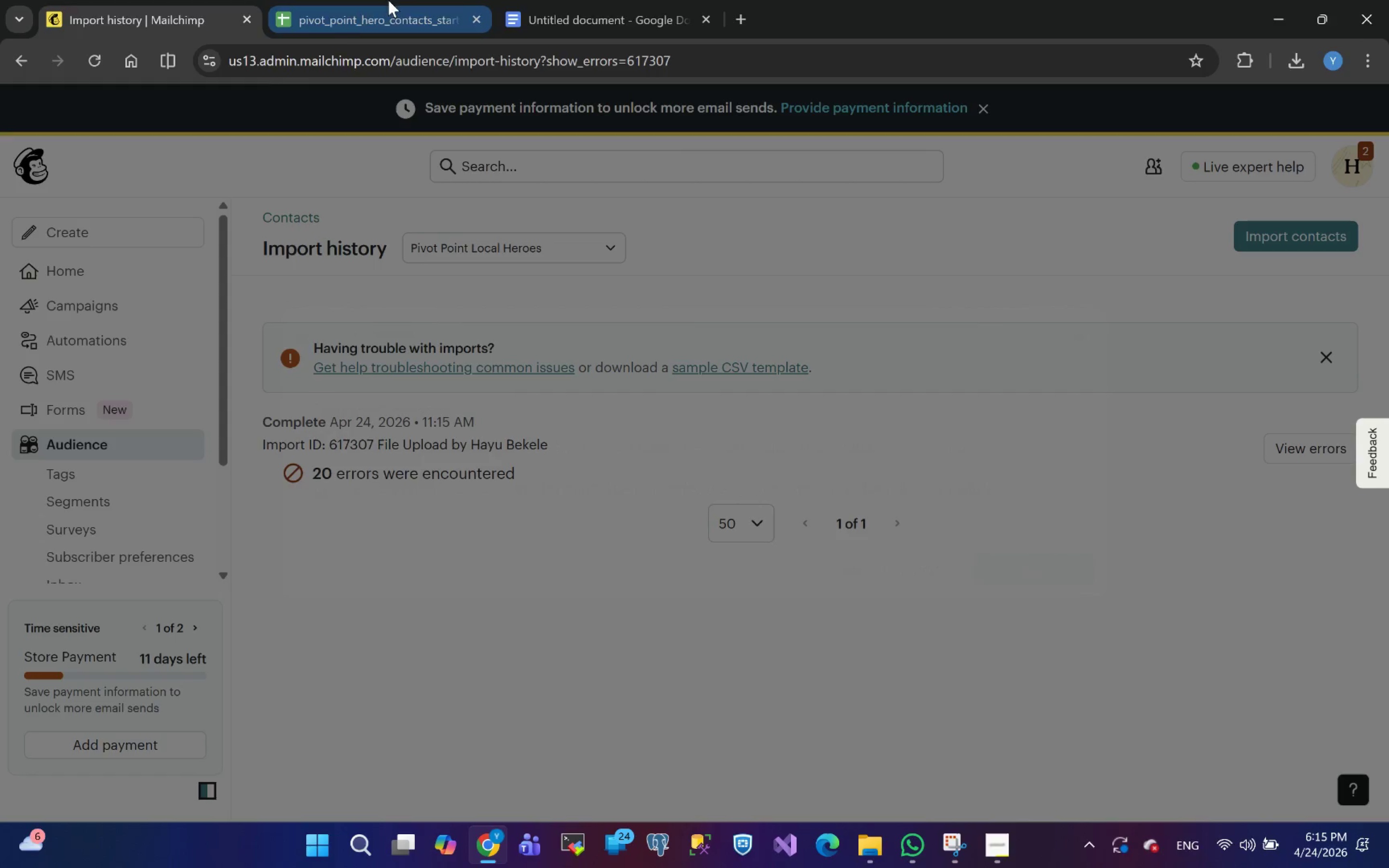 
left_click([342, 8])
 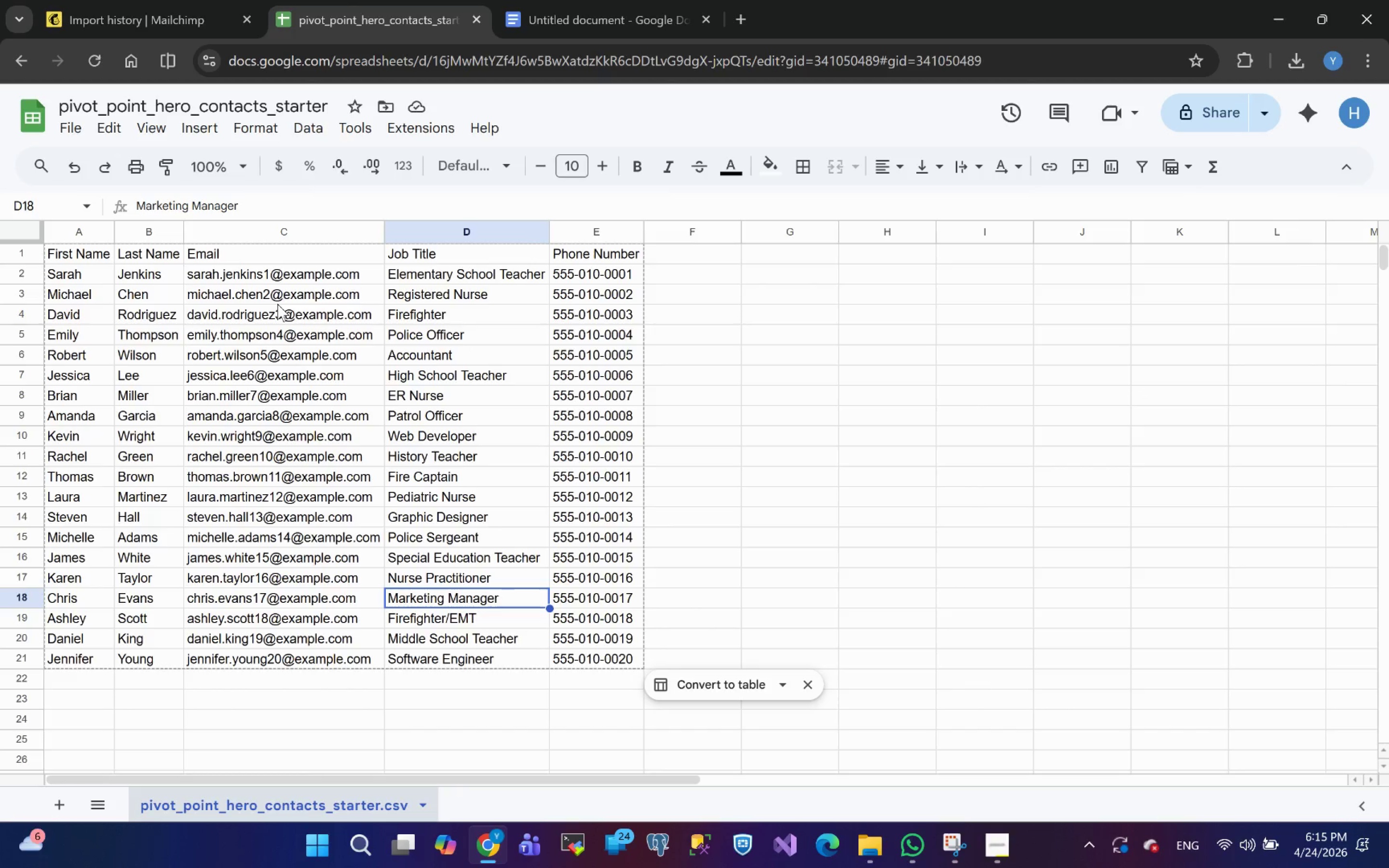 
key(H)
 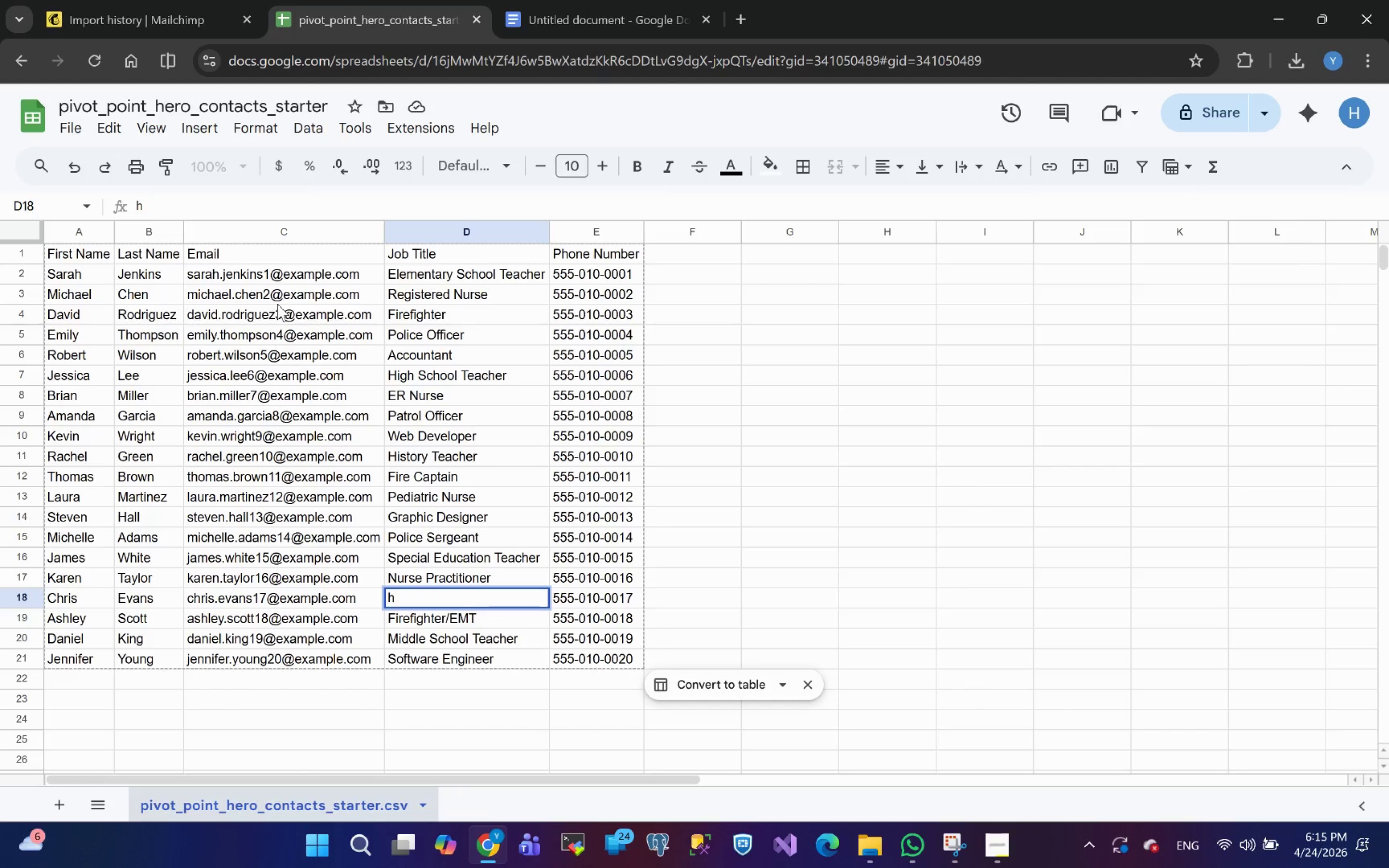 
key(Control+Z)
 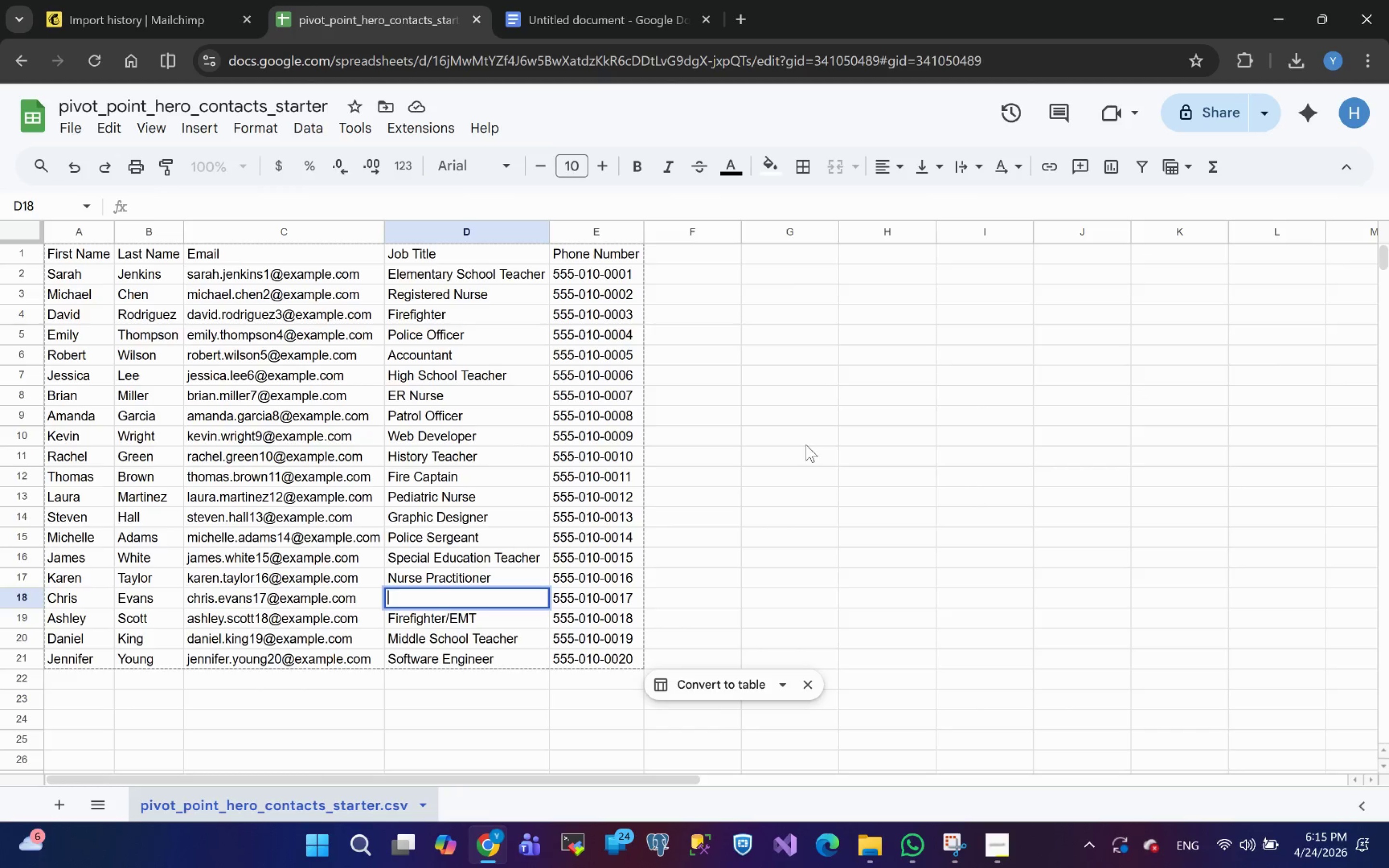 
key(Control+Z)
 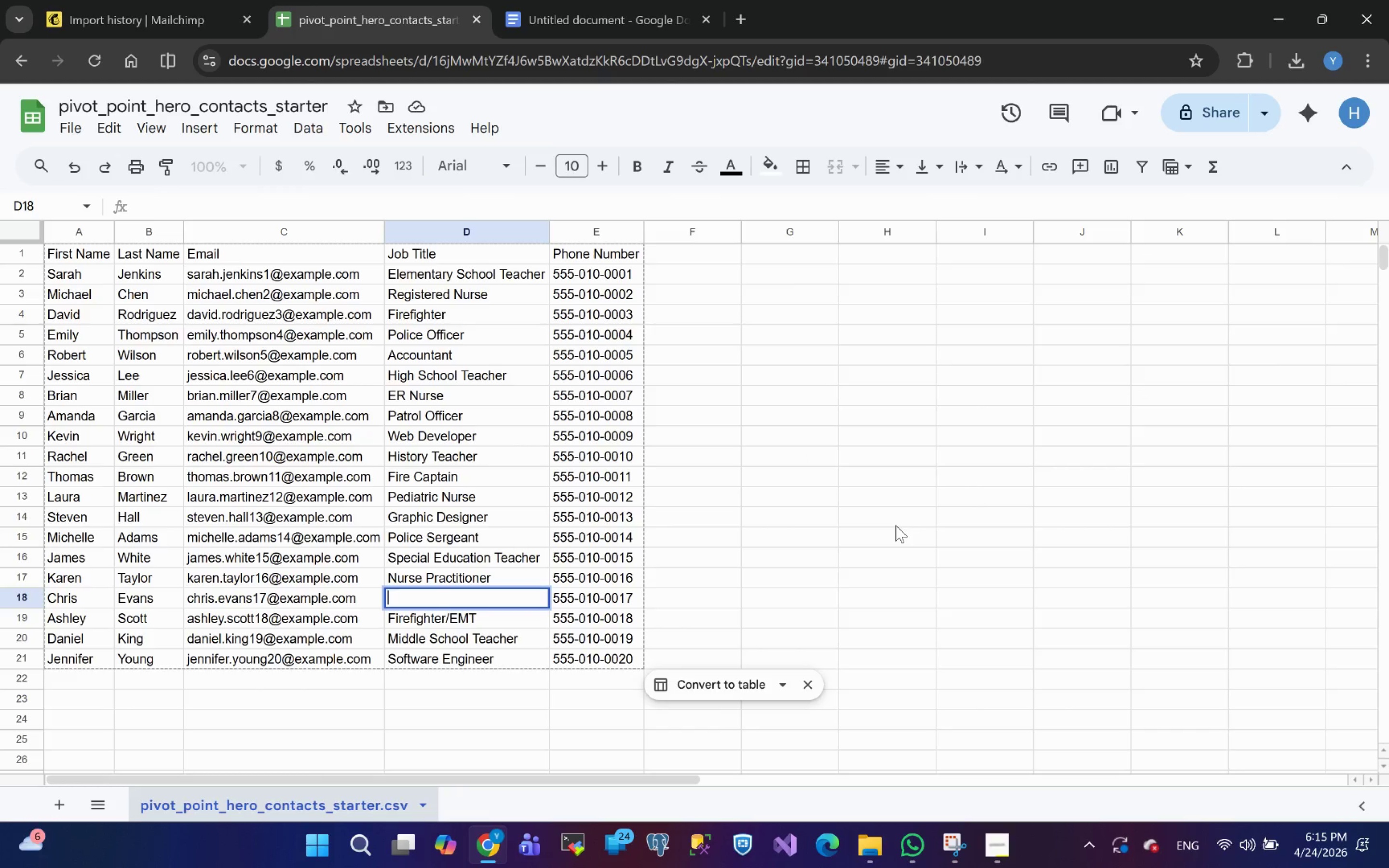 
left_click([896, 525])
 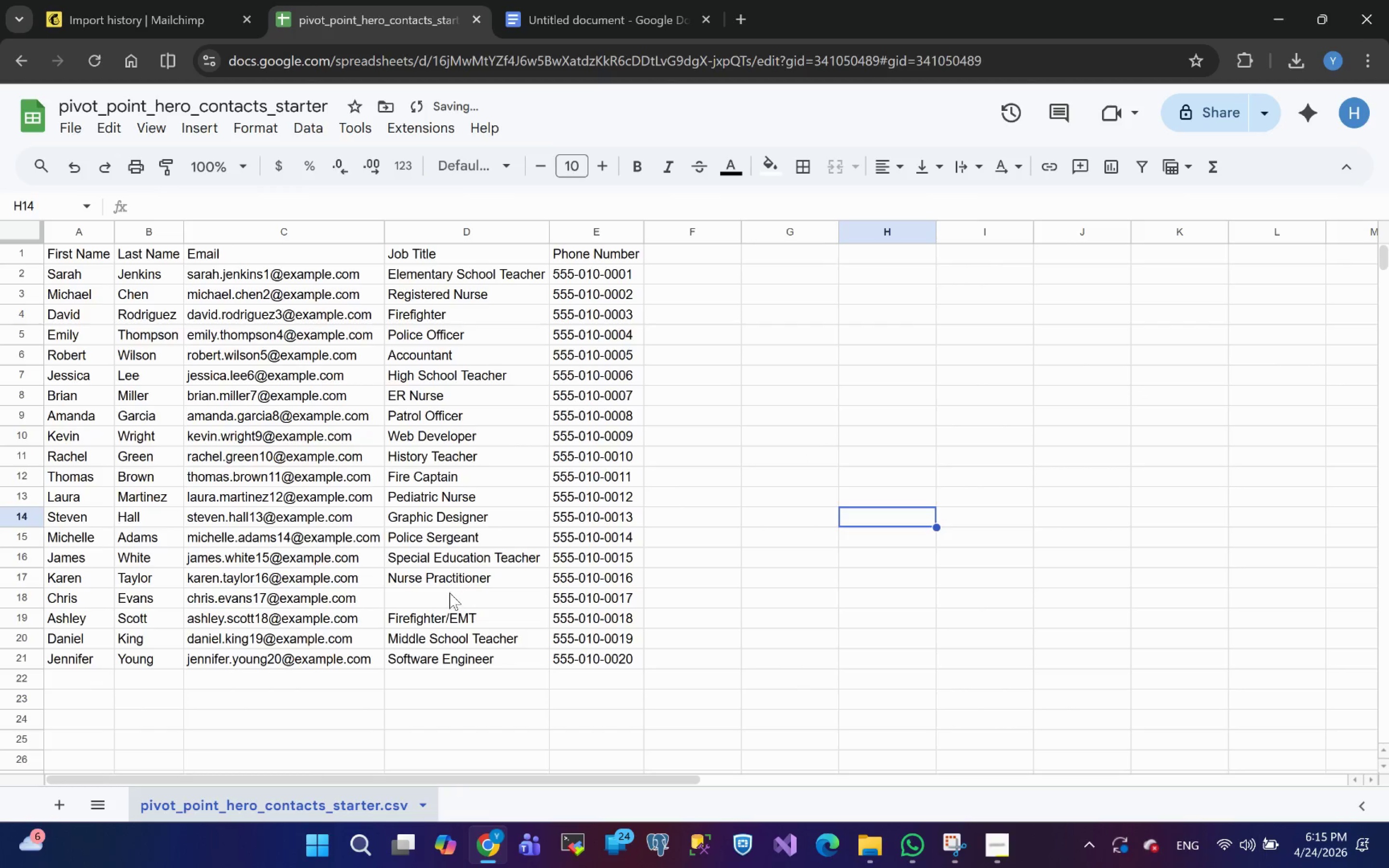 
left_click([441, 595])
 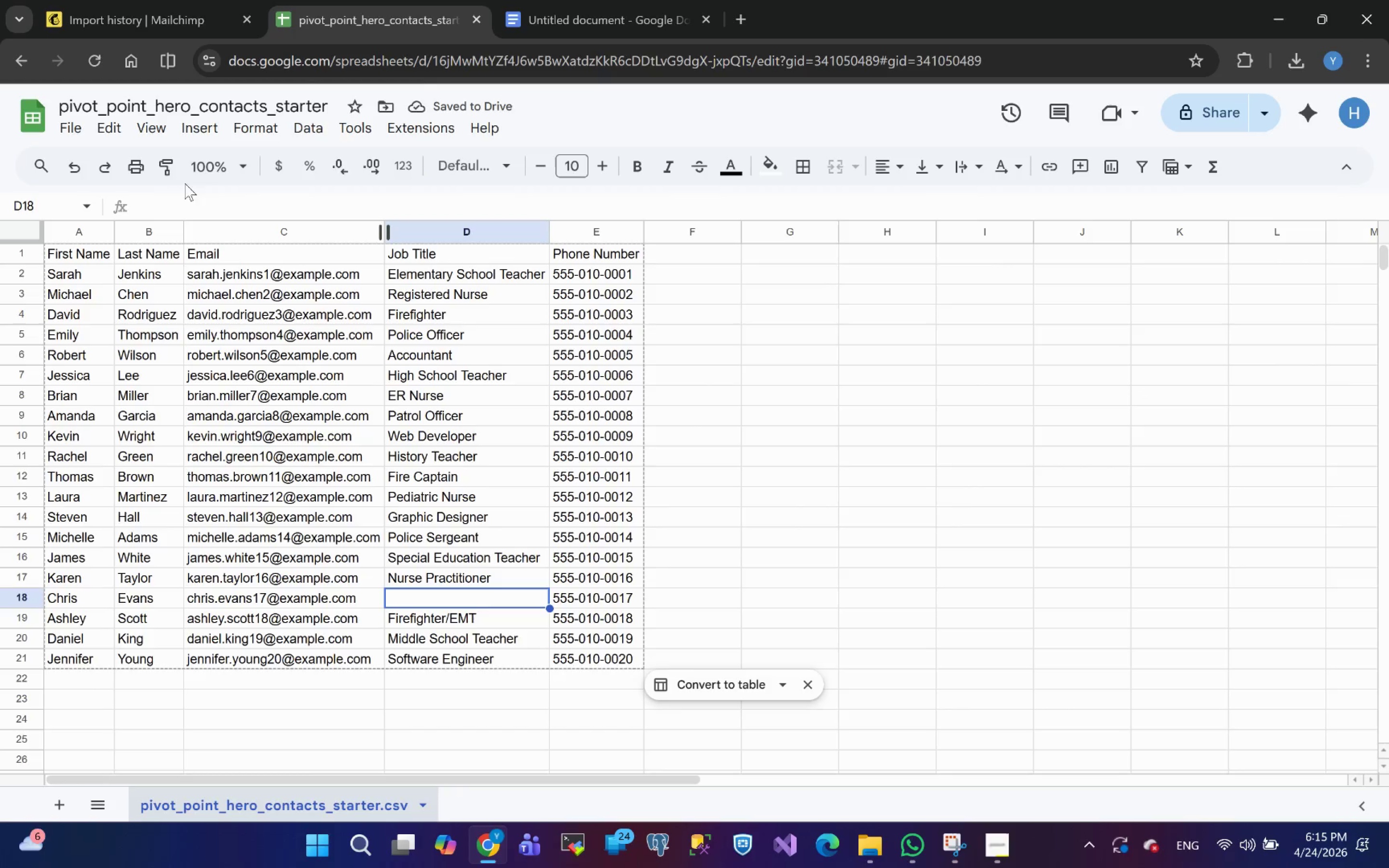 
left_click([68, 167])
 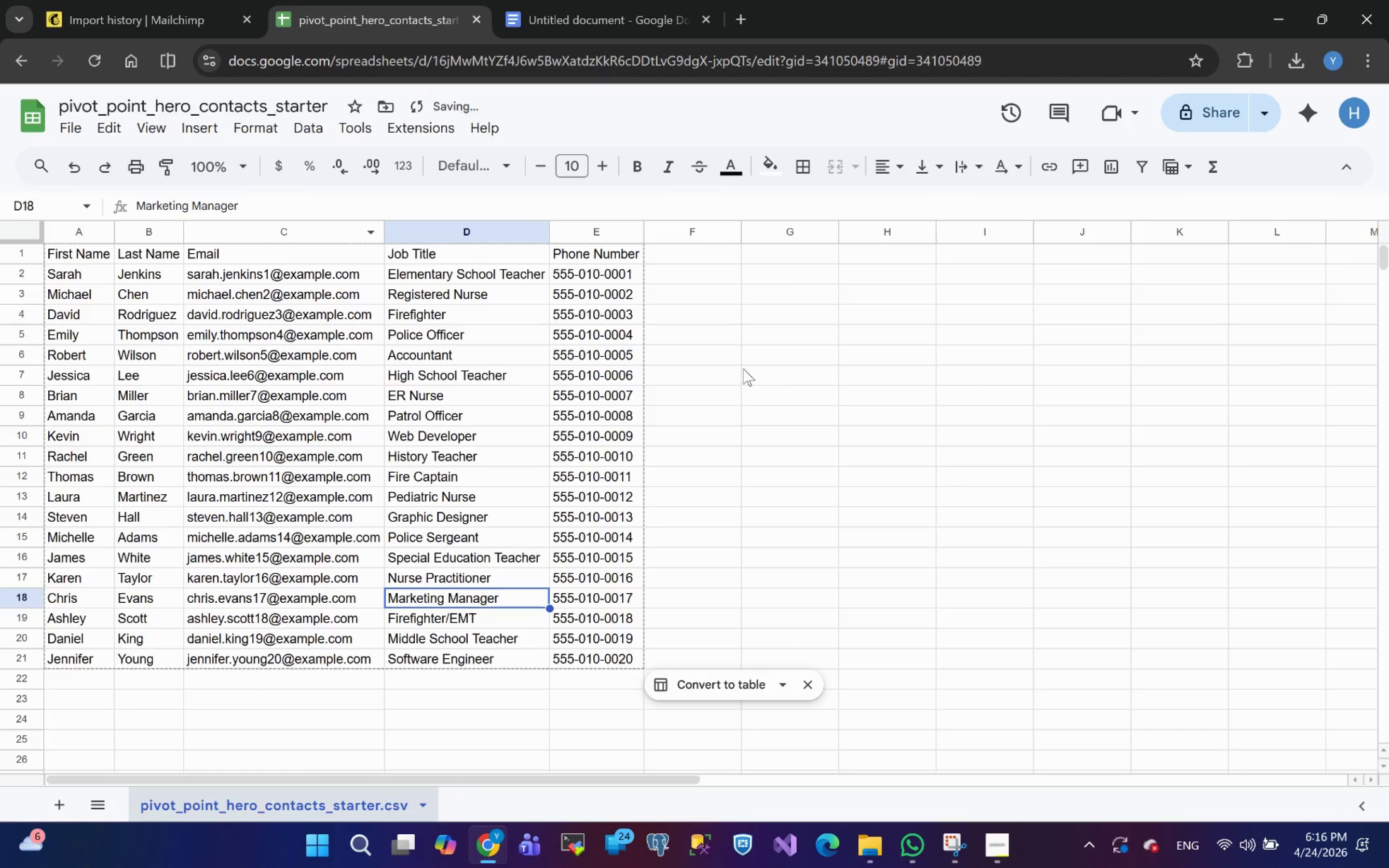 
left_click([925, 400])
 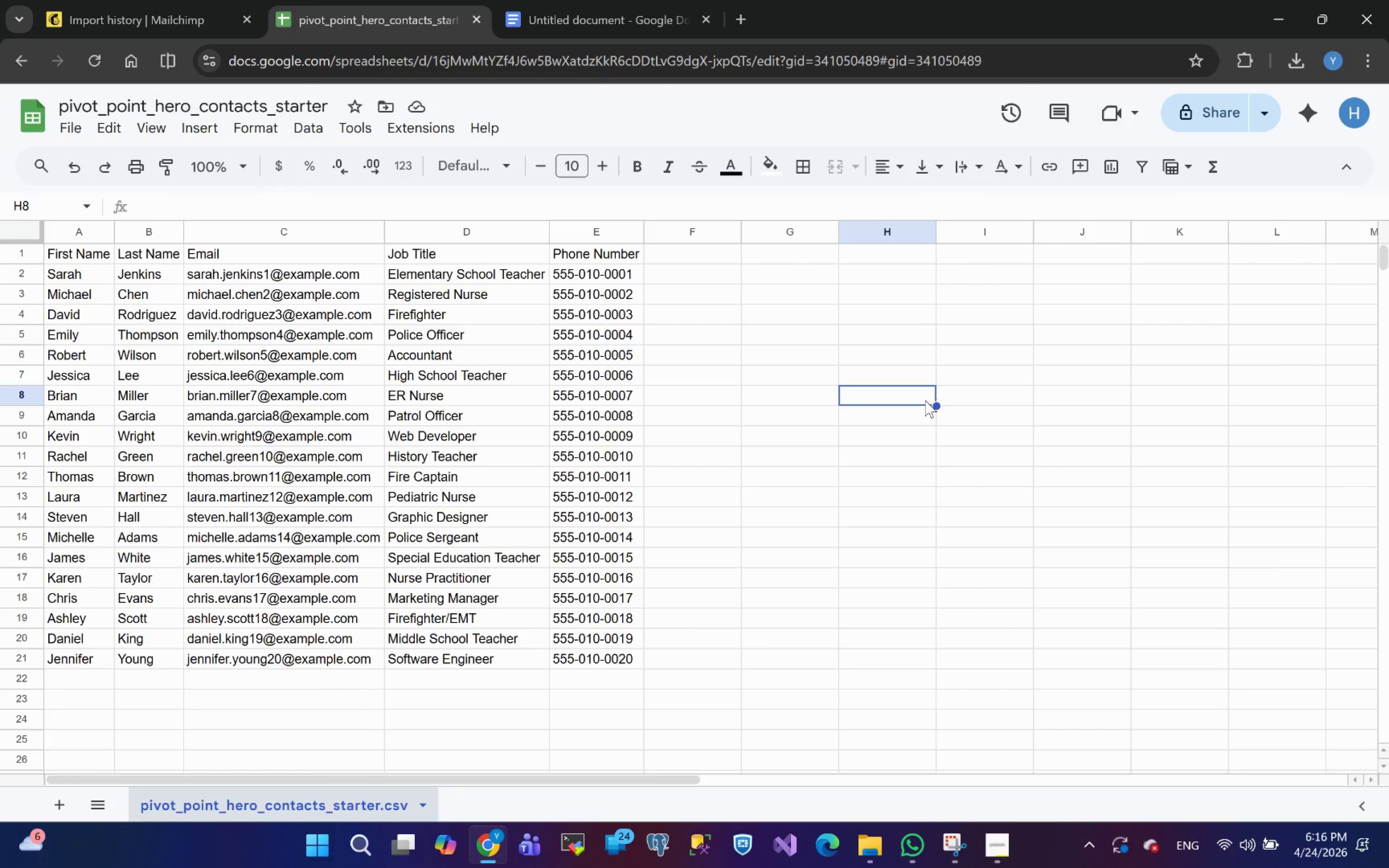 
wait(10.41)
 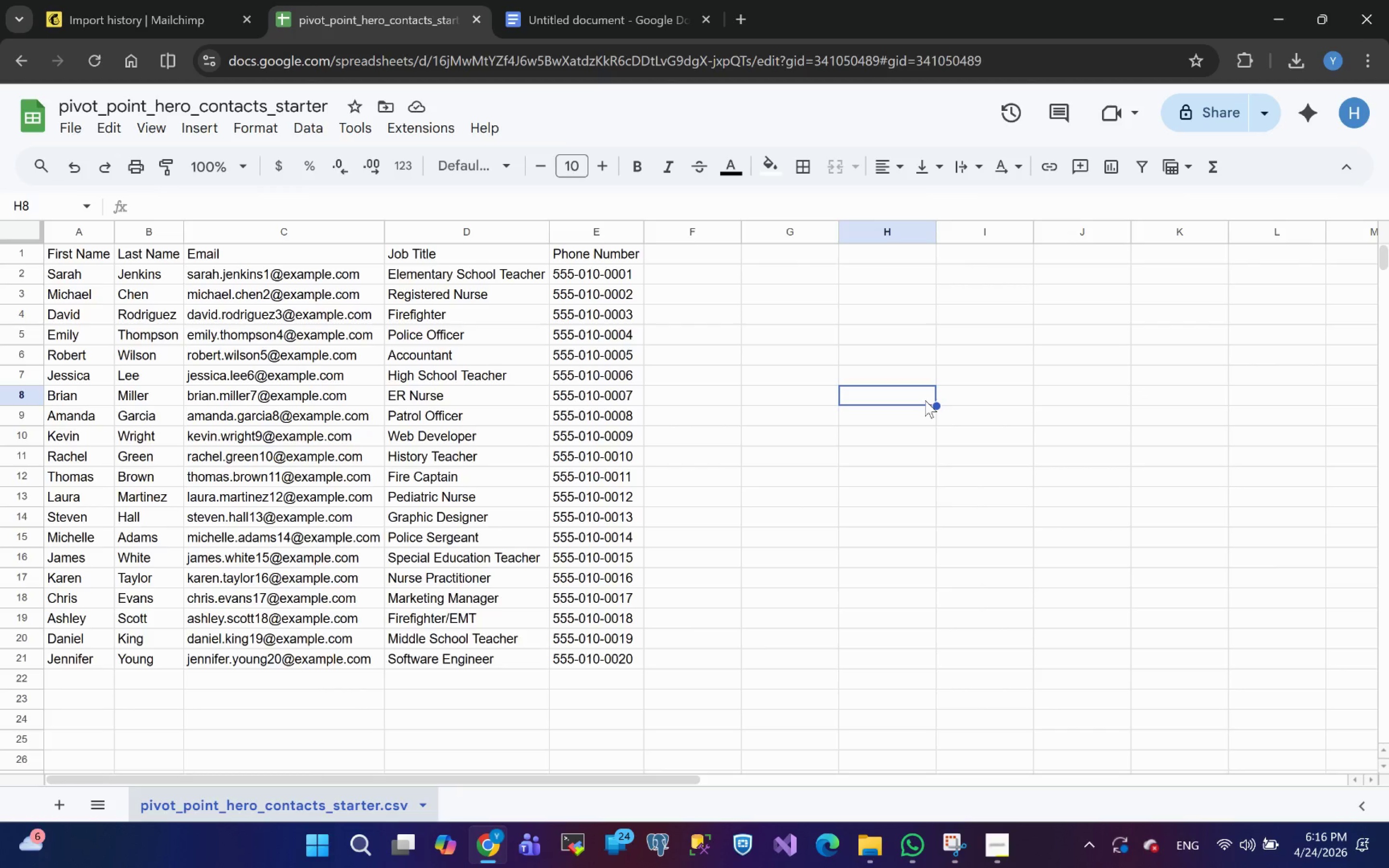 
key(Control+F)
 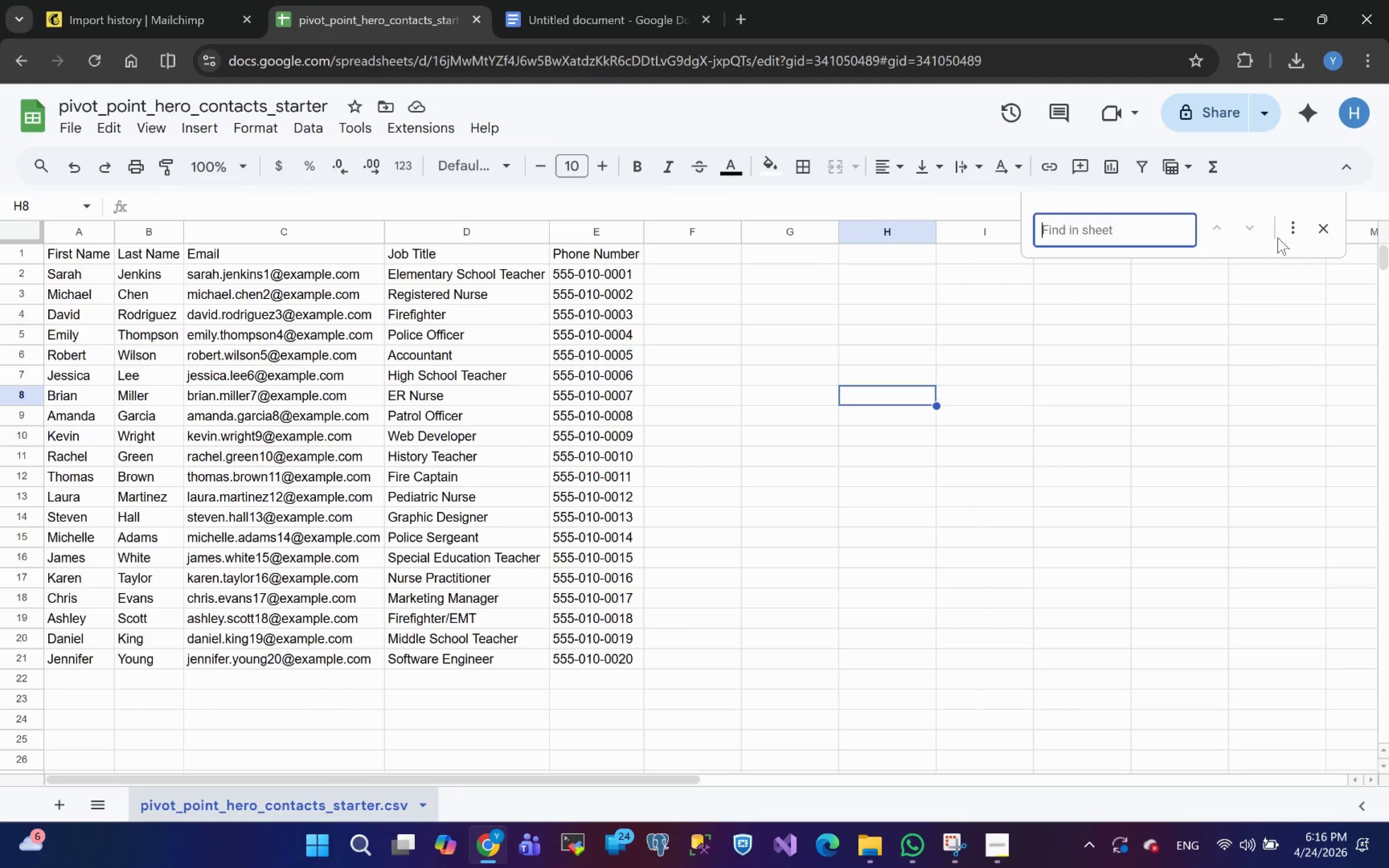 
left_click([1322, 227])
 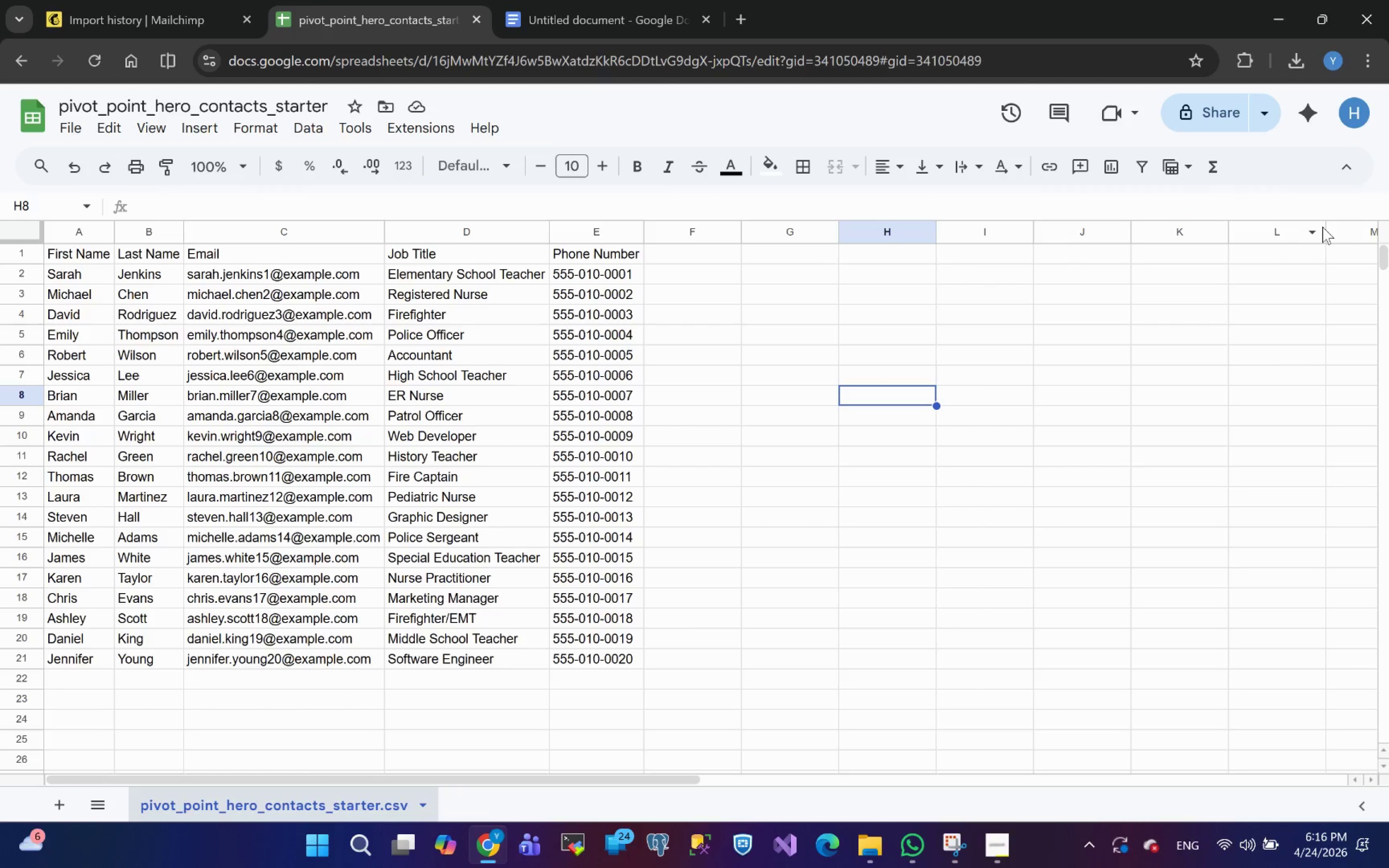 
key(Control+I)
 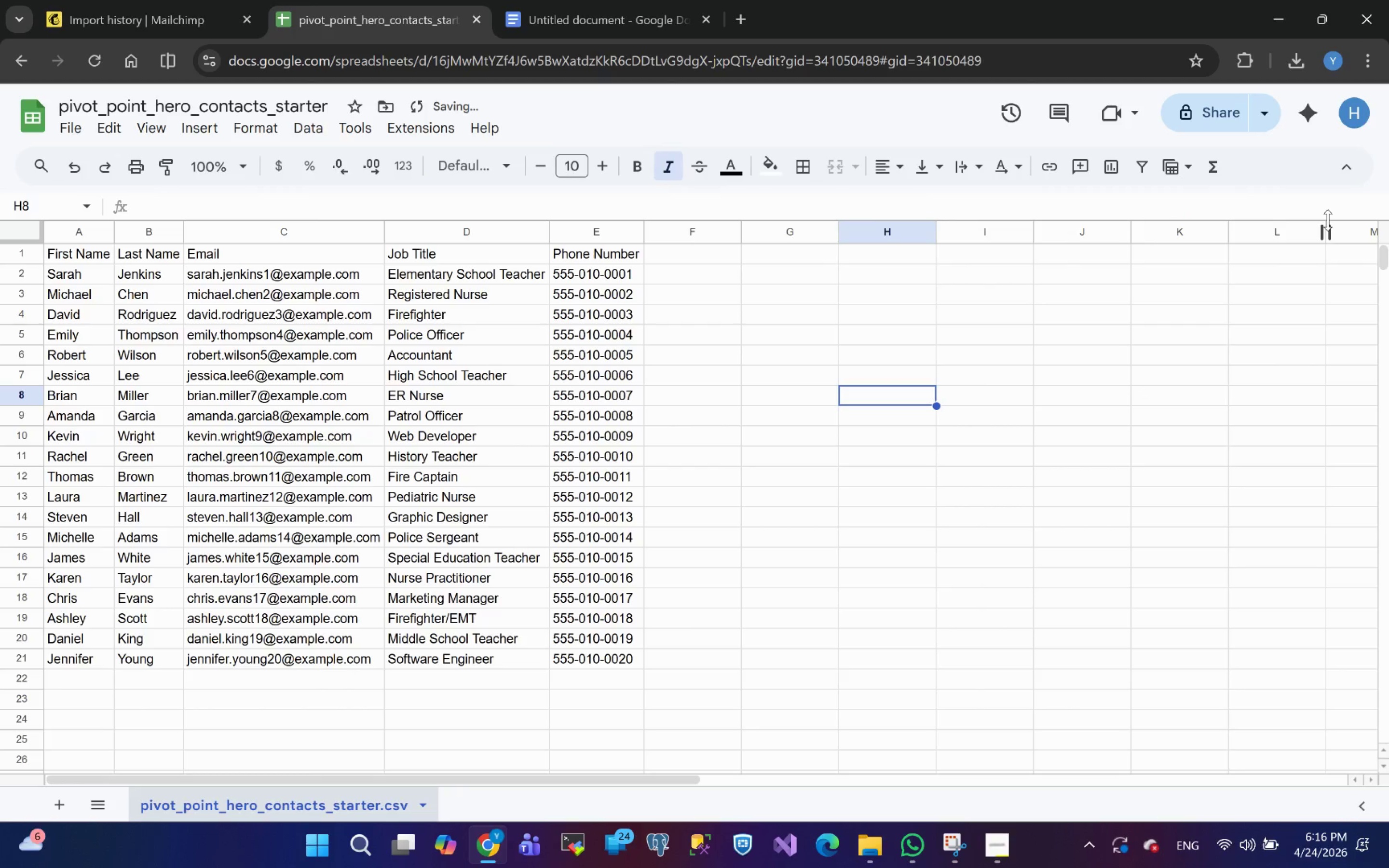 
key(Control+H)
 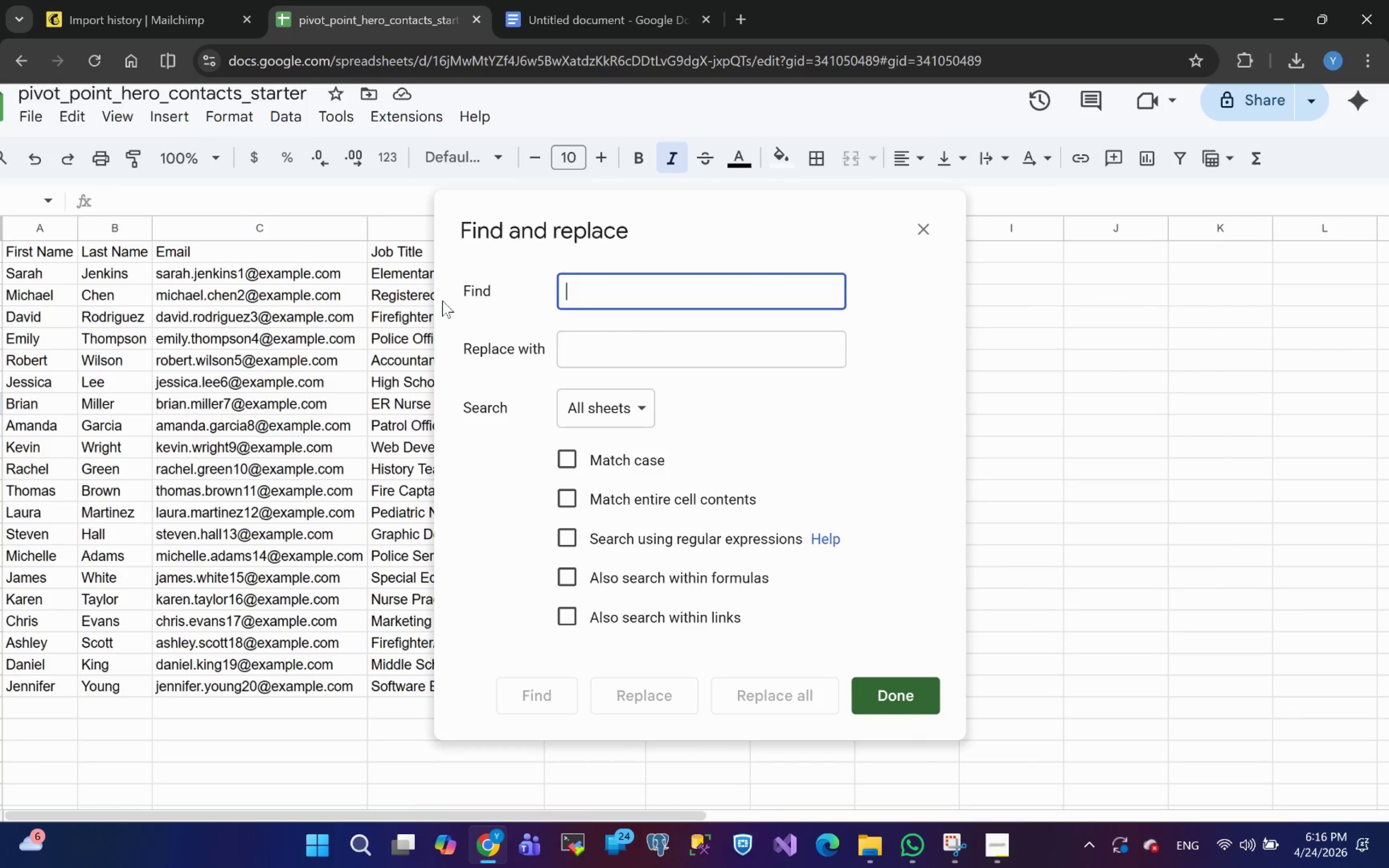 
wait(6.22)
 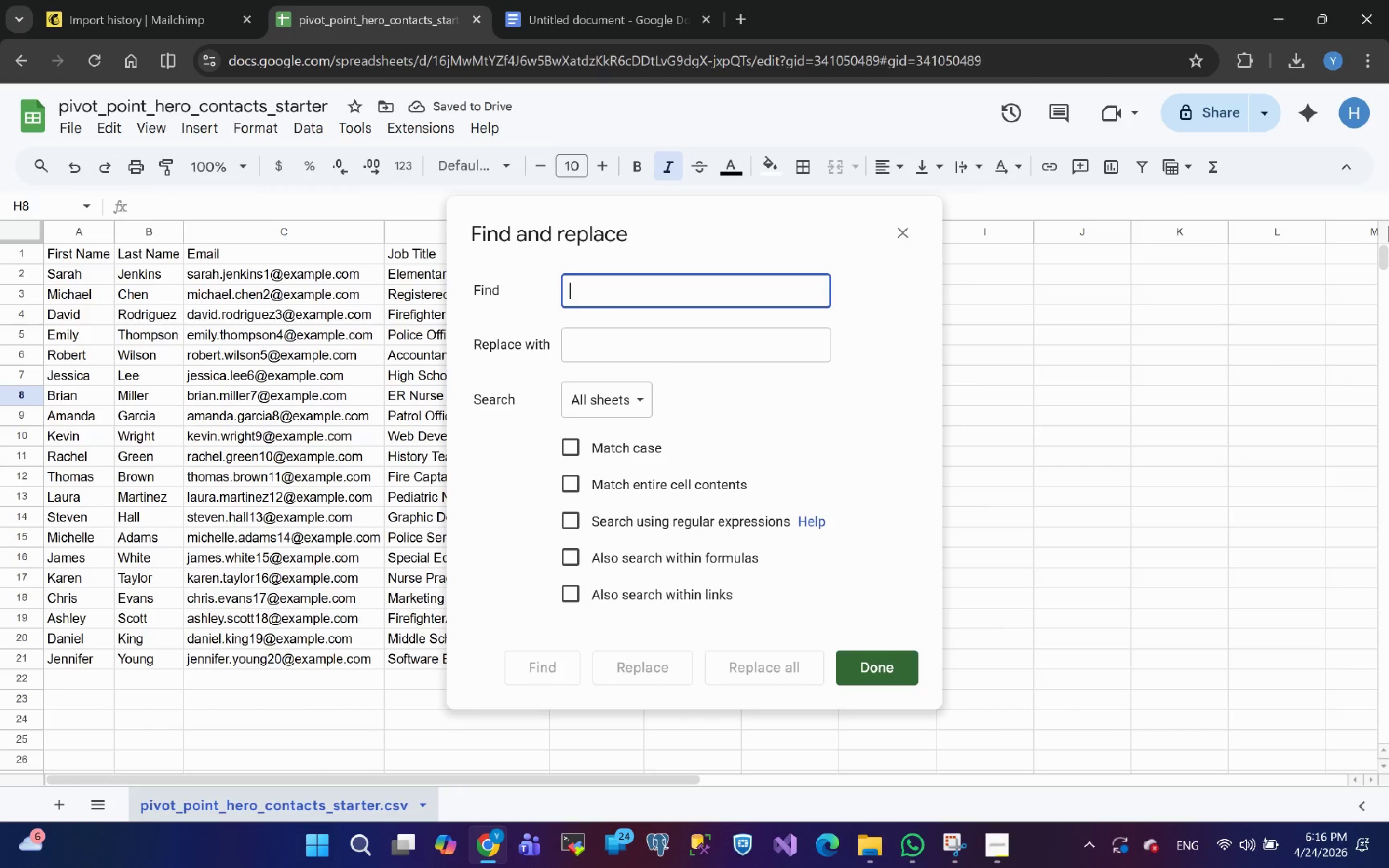 
left_click([288, 266])
 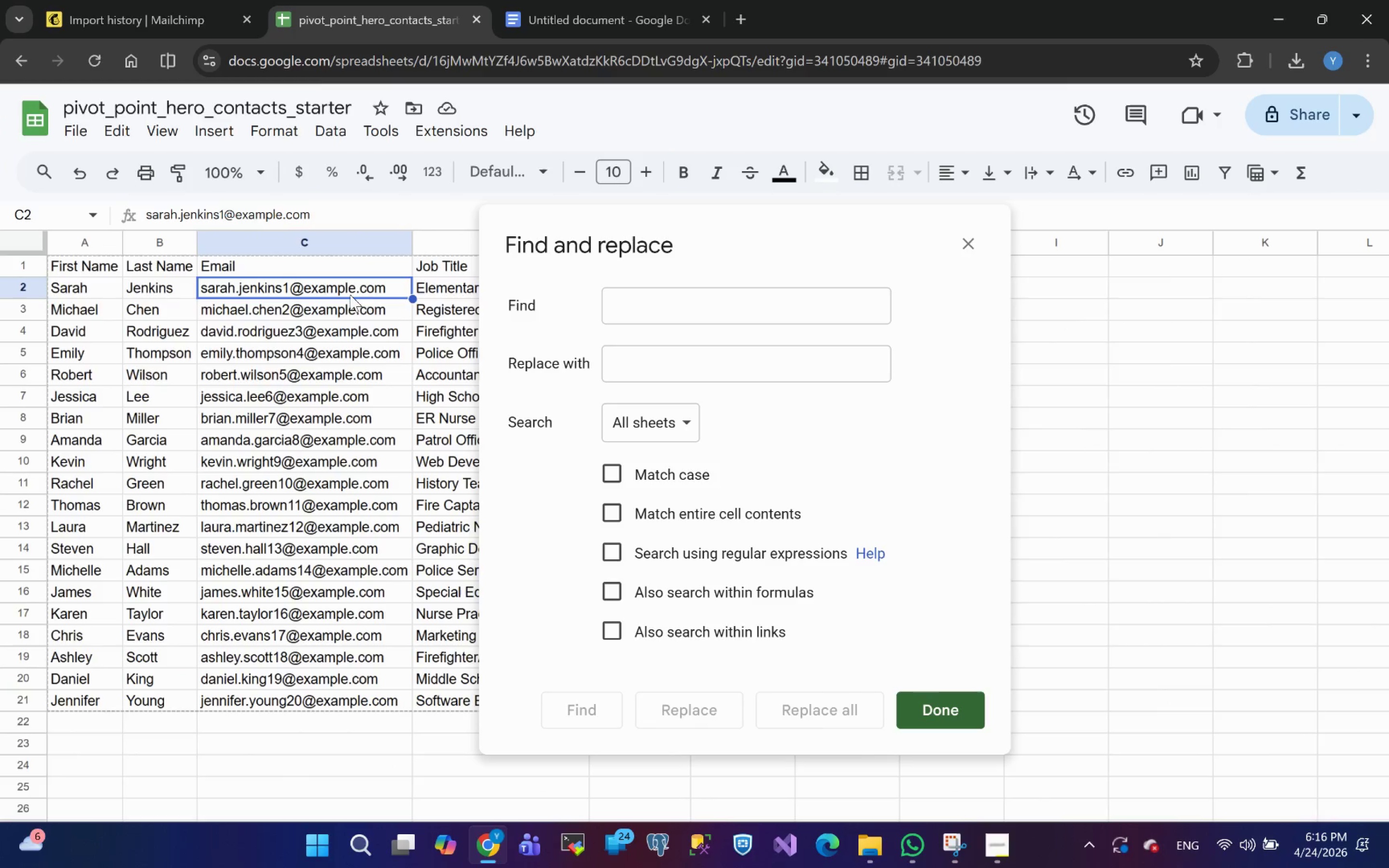 
left_click([354, 289])
 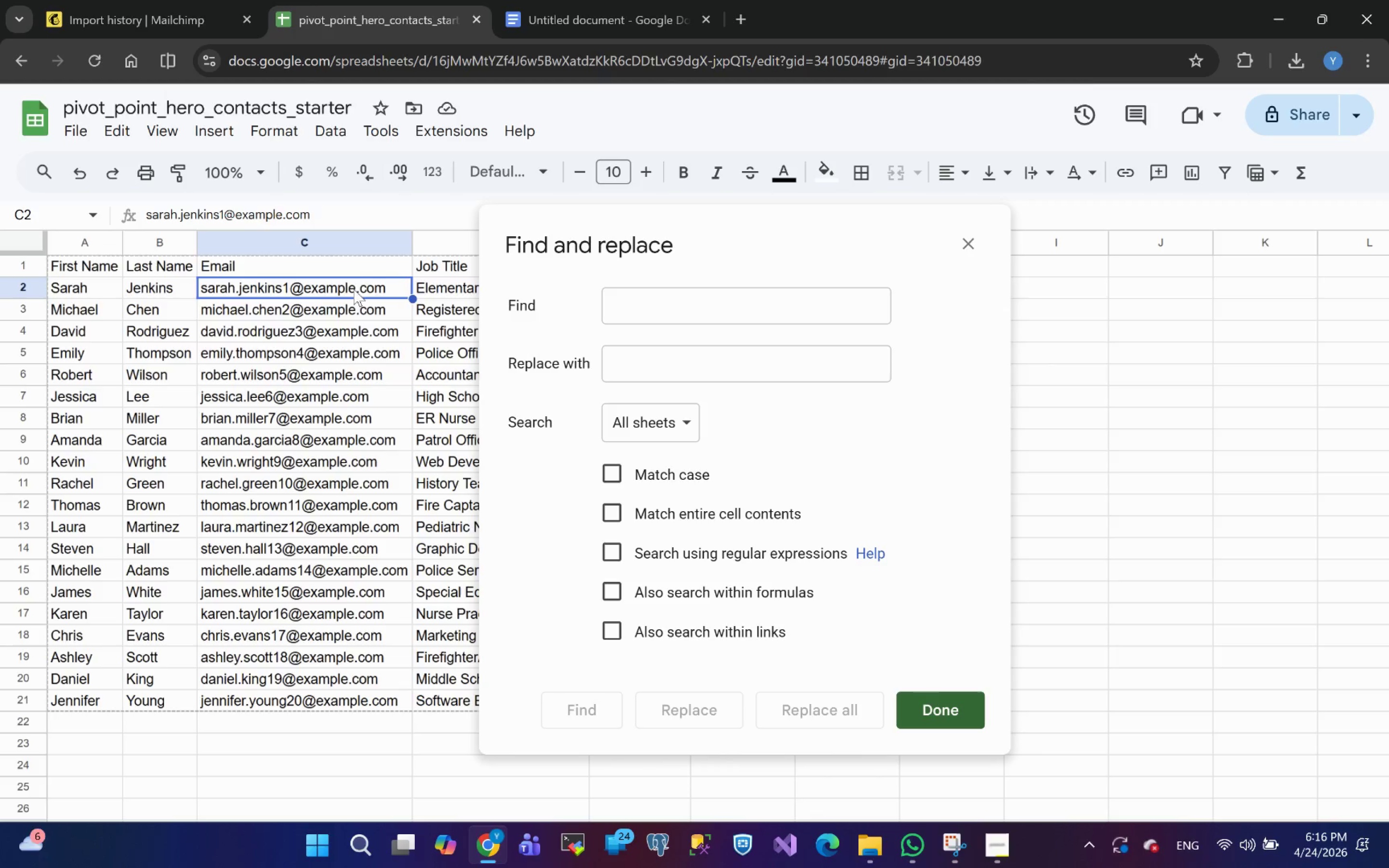 
left_click_drag(start_coordinate=[354, 289], to_coordinate=[346, 289])
 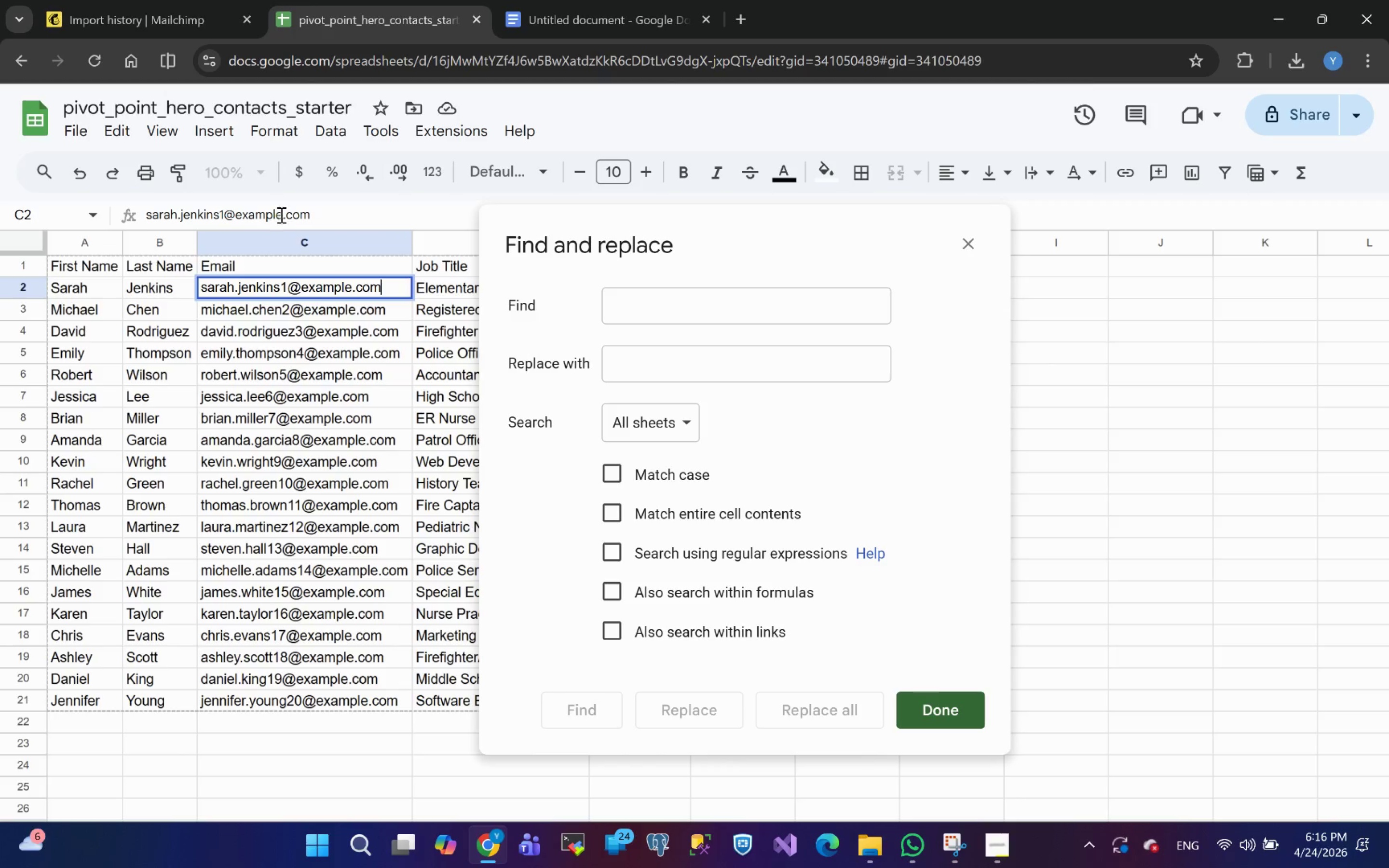 
left_click_drag(start_coordinate=[282, 216], to_coordinate=[227, 215])
 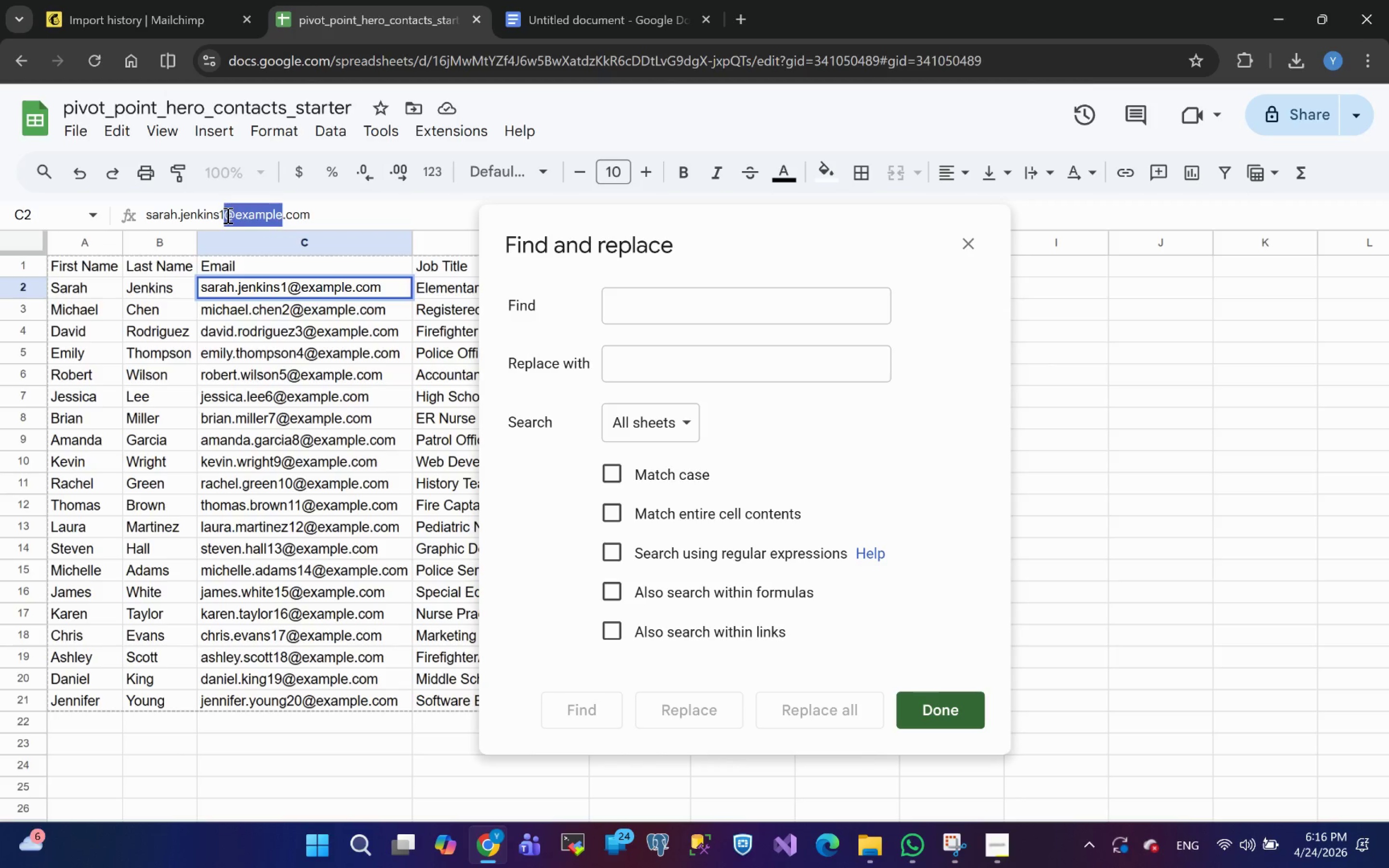 
key(Control+C)
 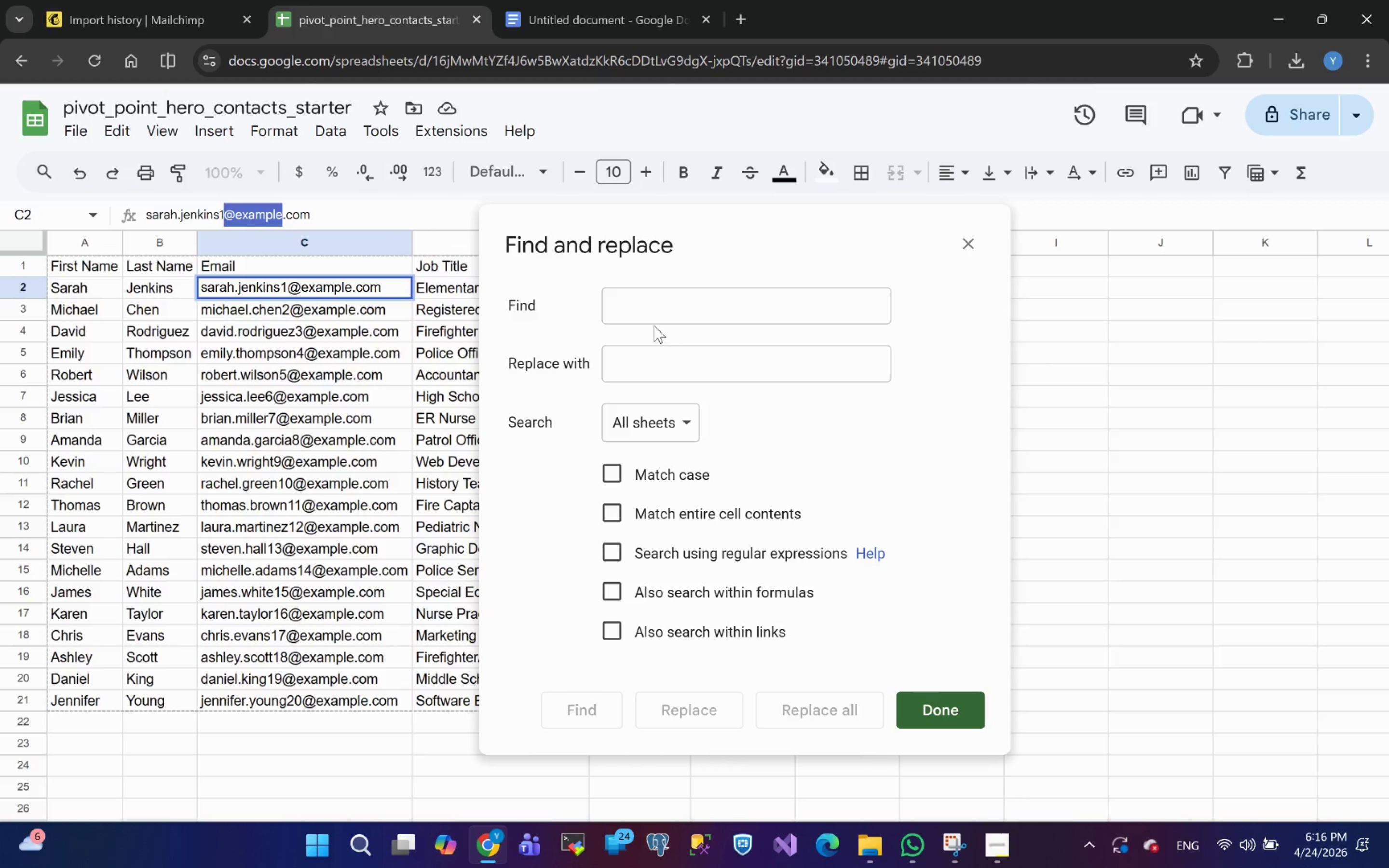 
left_click([645, 311])
 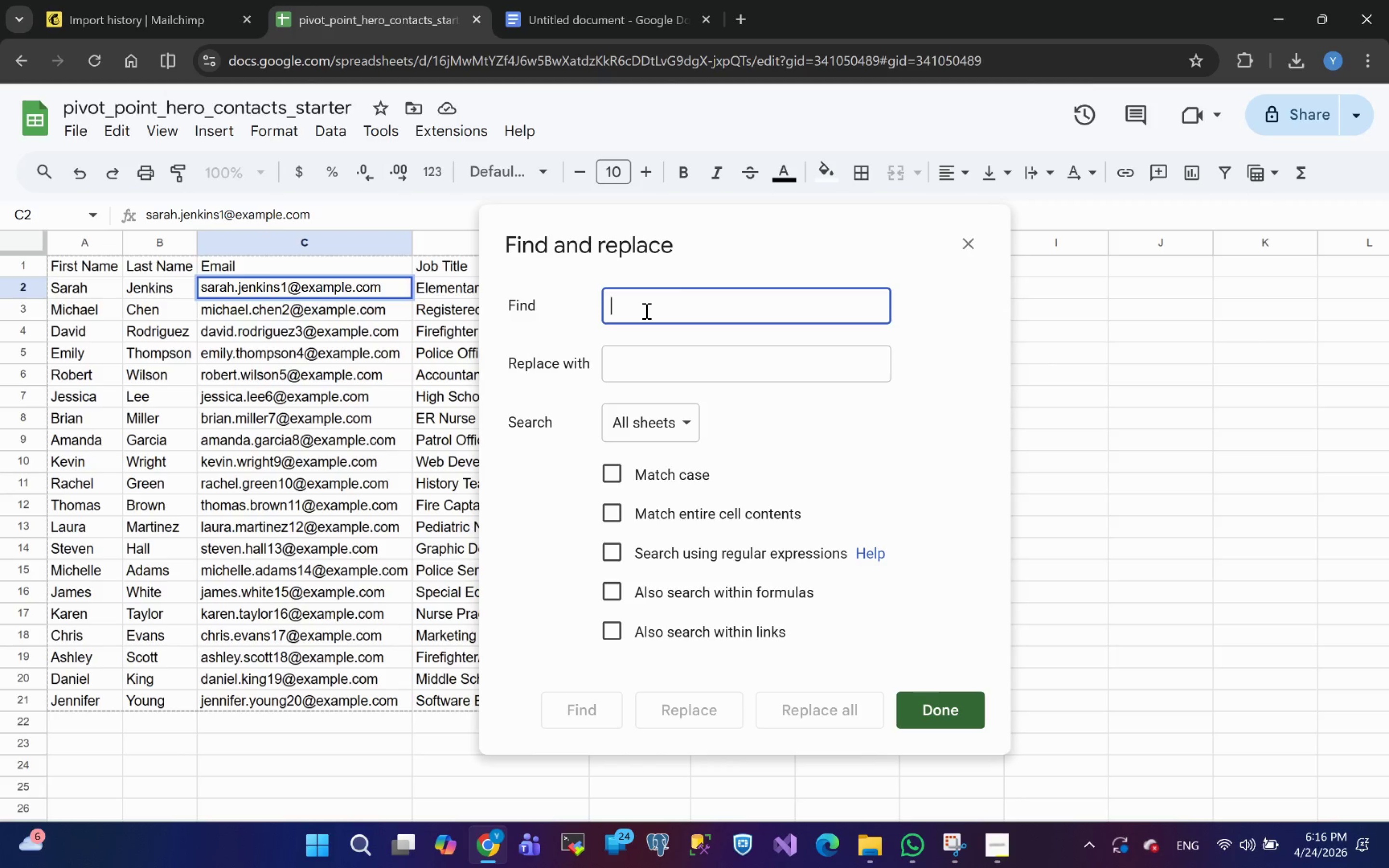 
key(Control+V)
 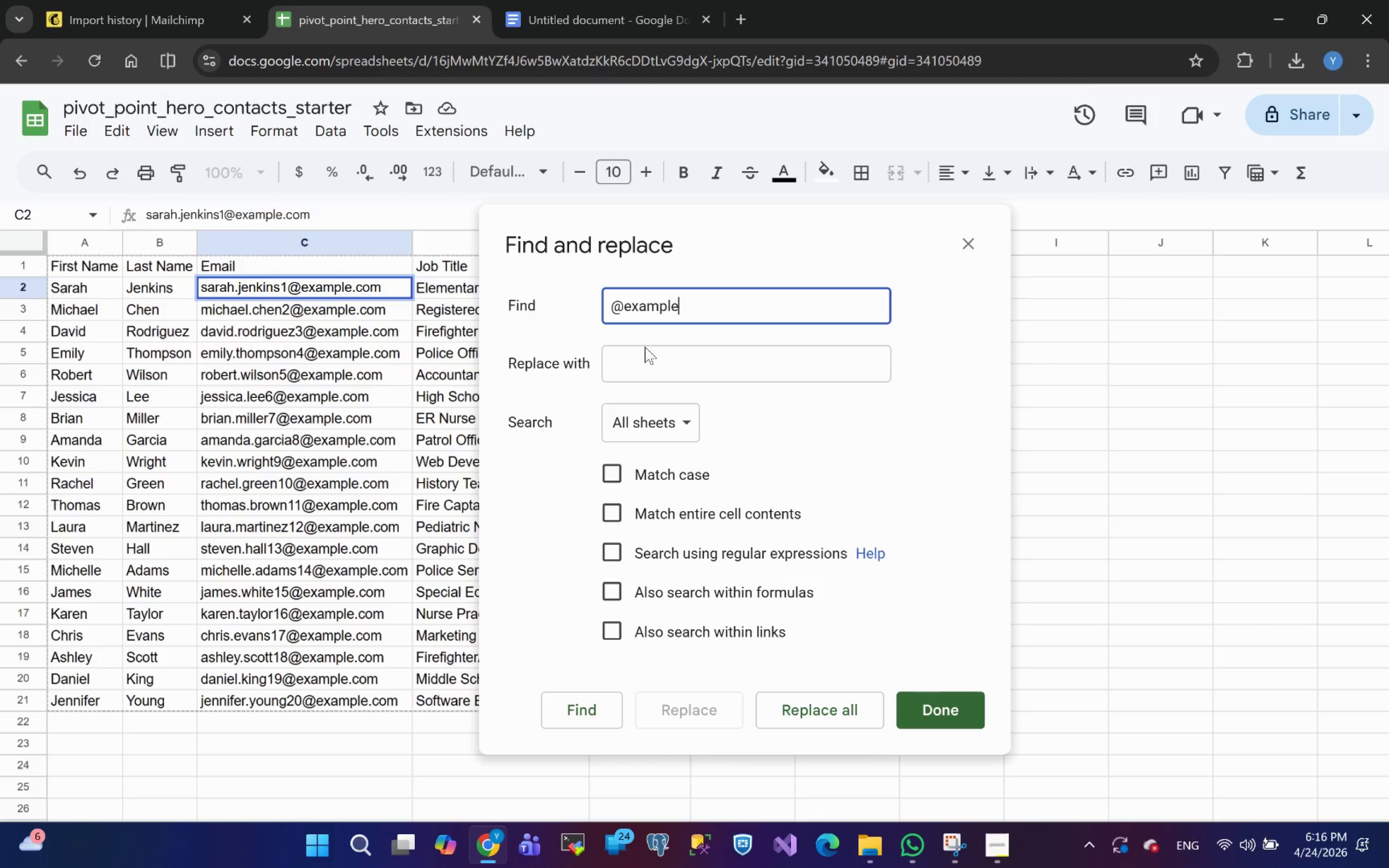 
left_click([628, 361])
 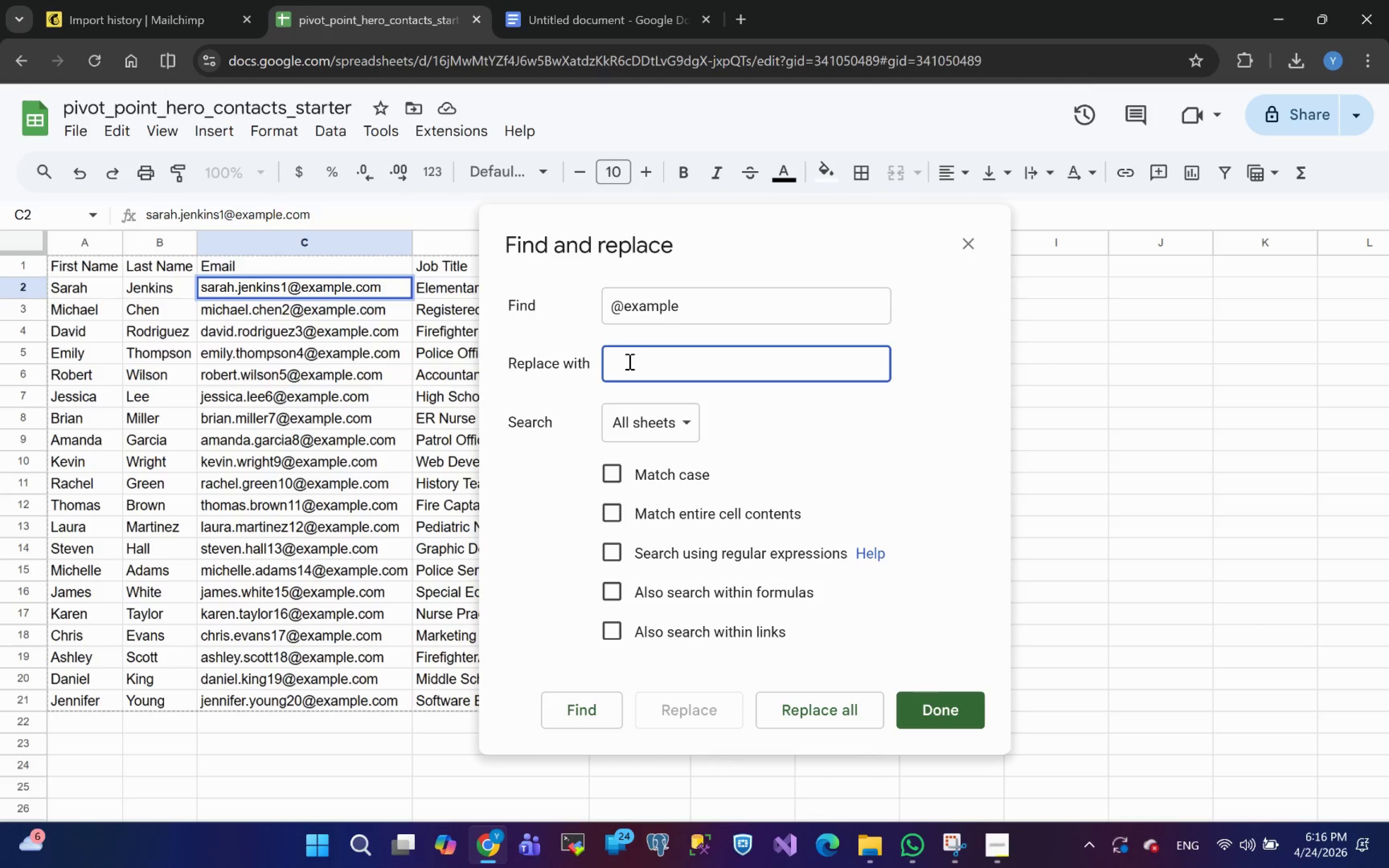 
type(@email)
 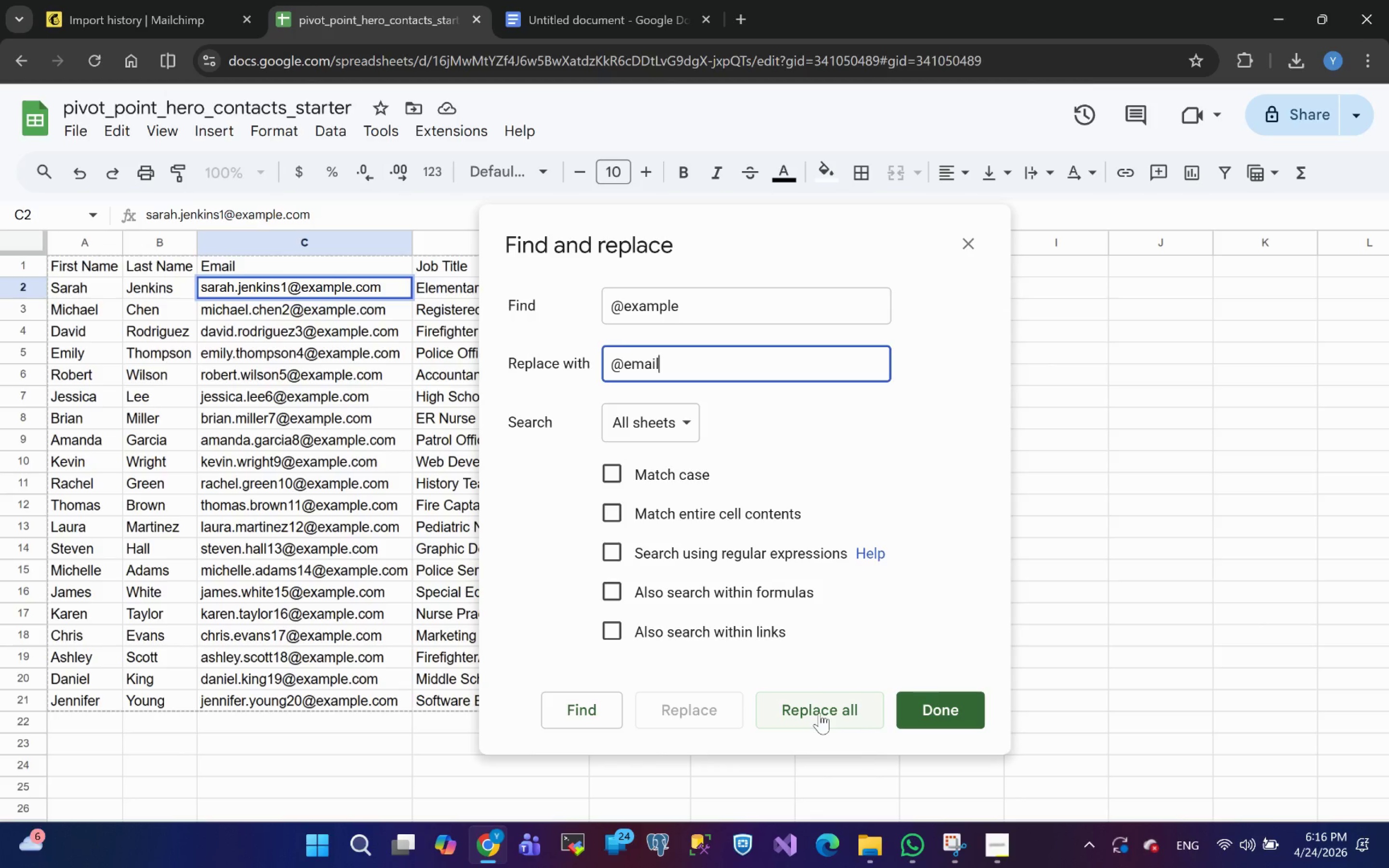 
wait(7.51)
 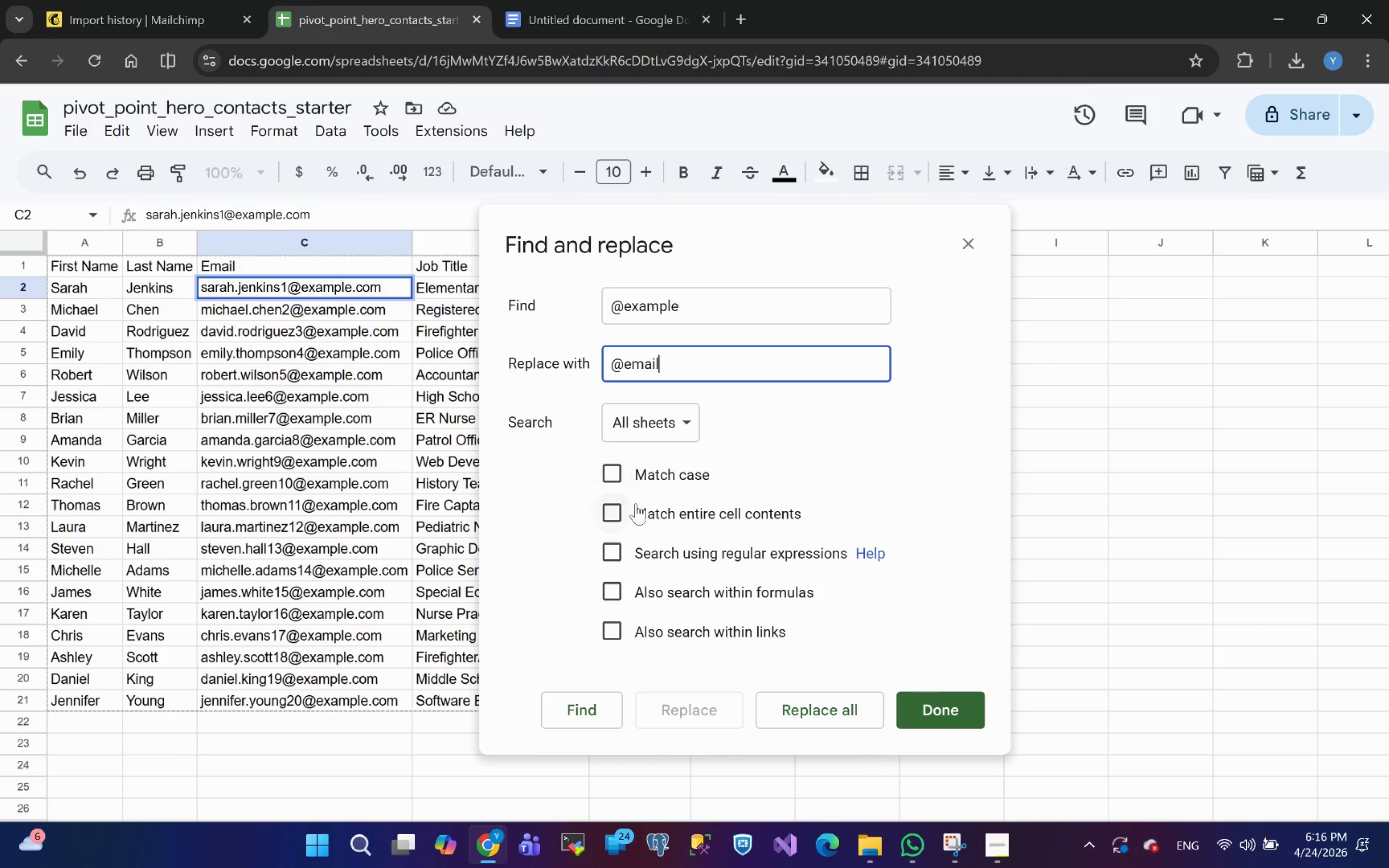 
left_click([819, 713])
 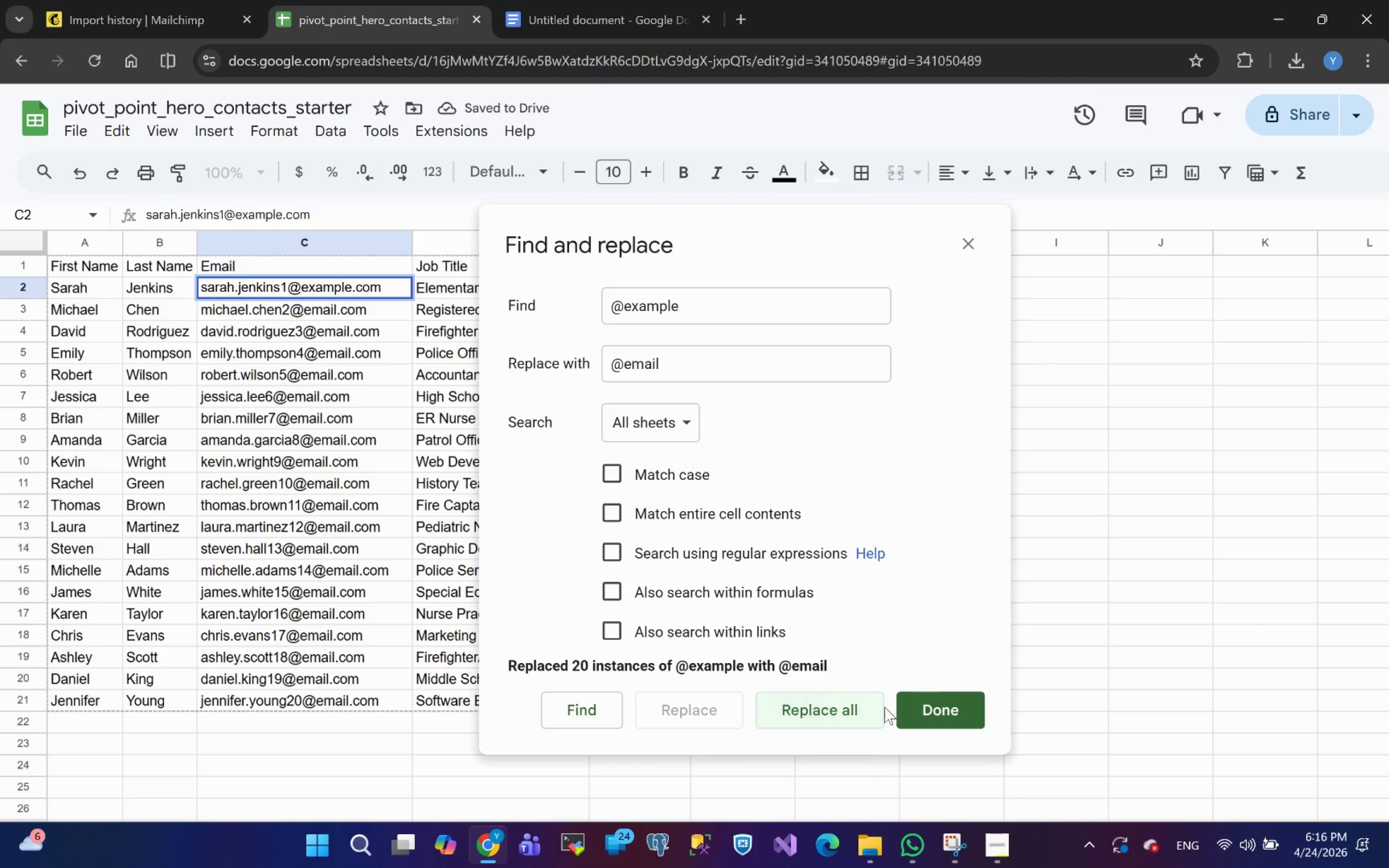 
left_click([810, 705])
 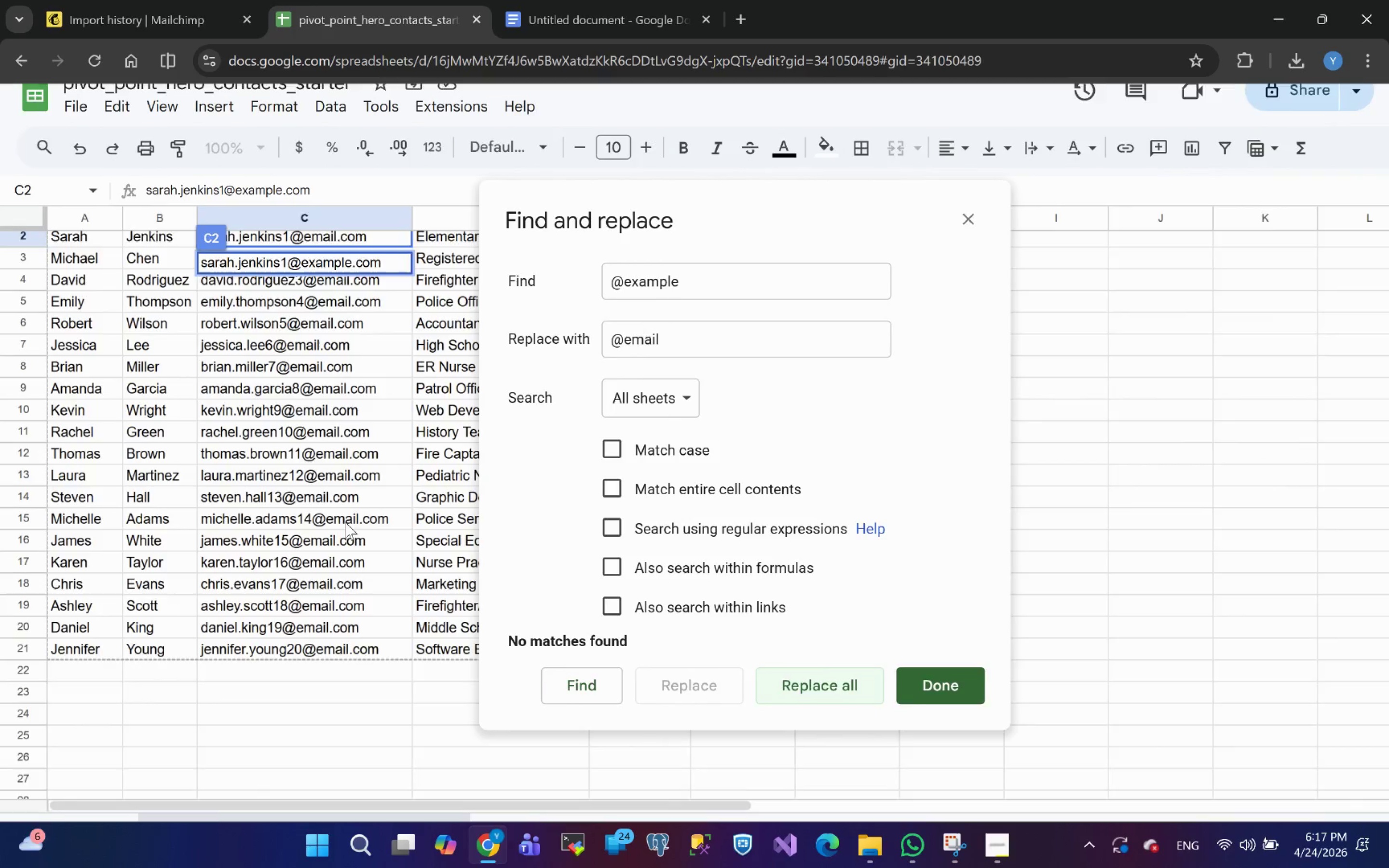 
wait(11.11)
 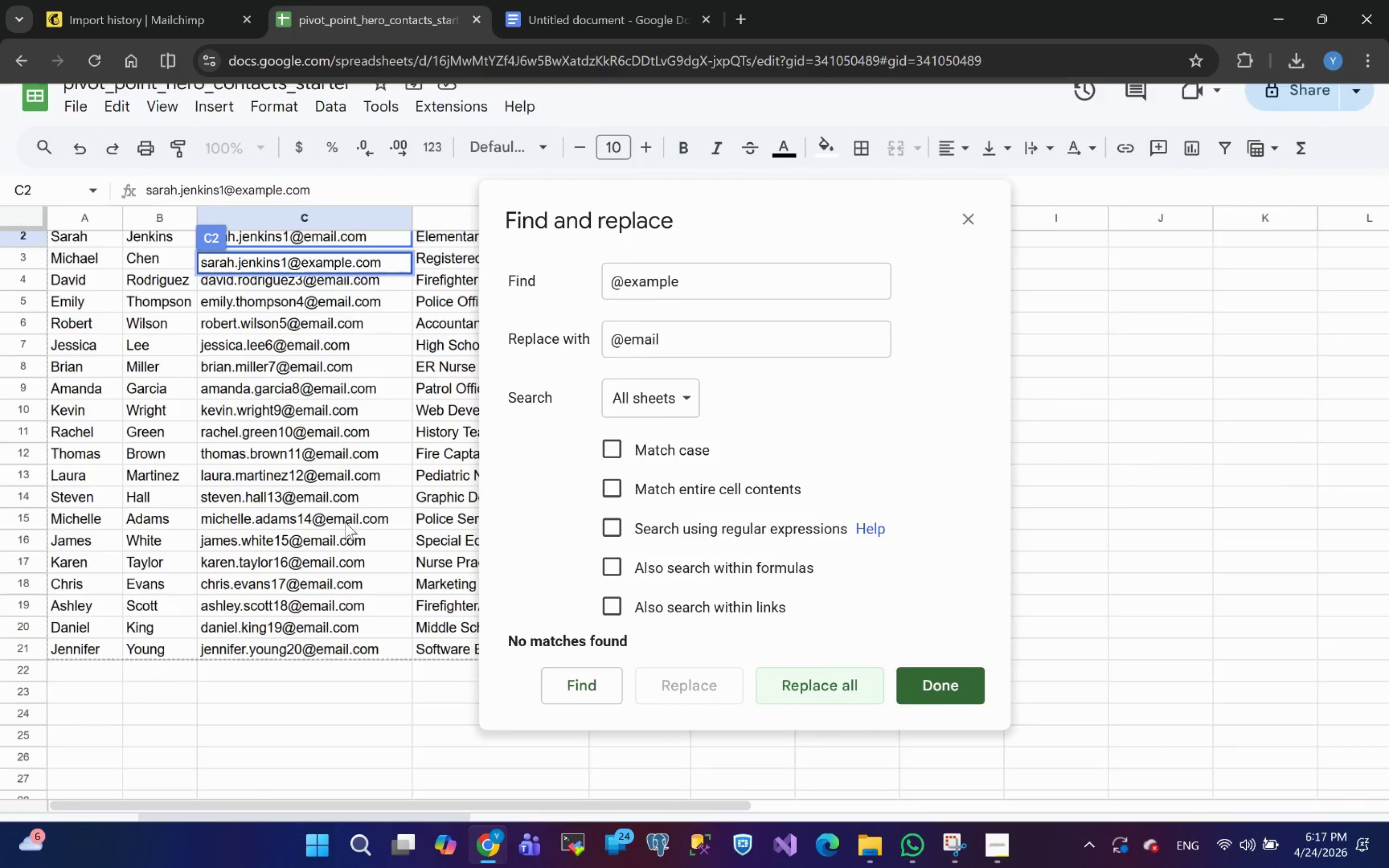 
left_click([1139, 536])
 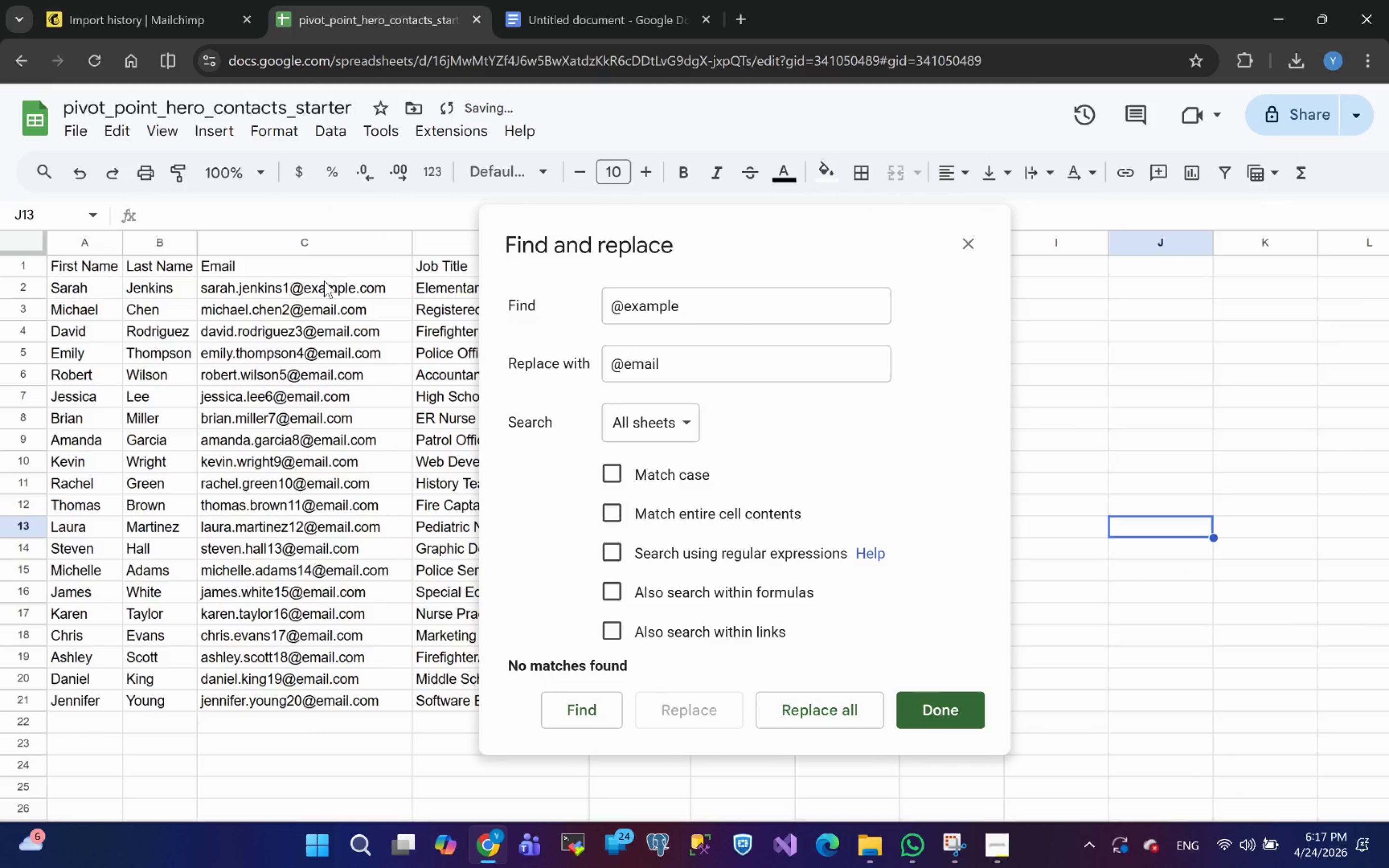 
left_click([323, 278])
 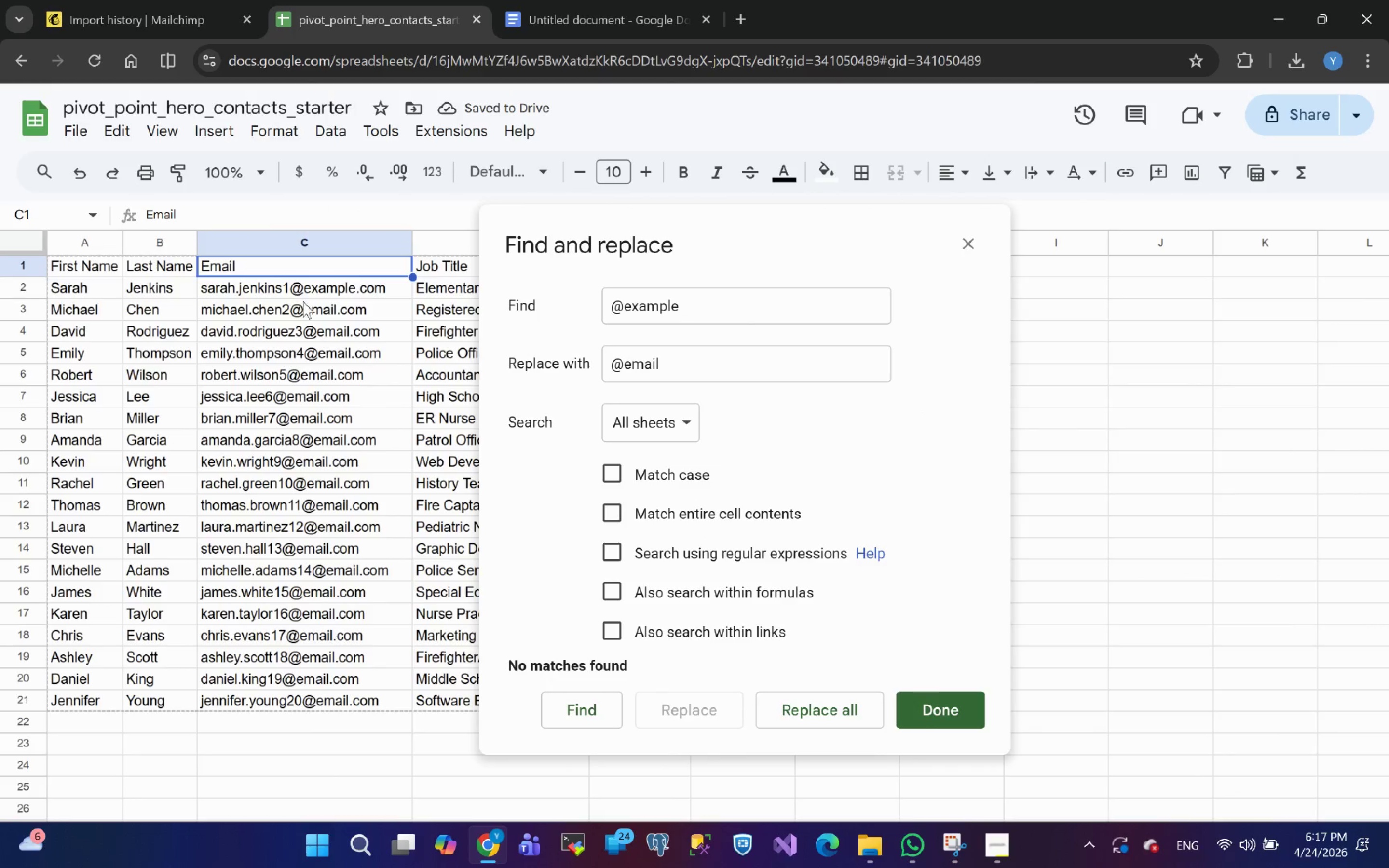 
left_click([309, 286])
 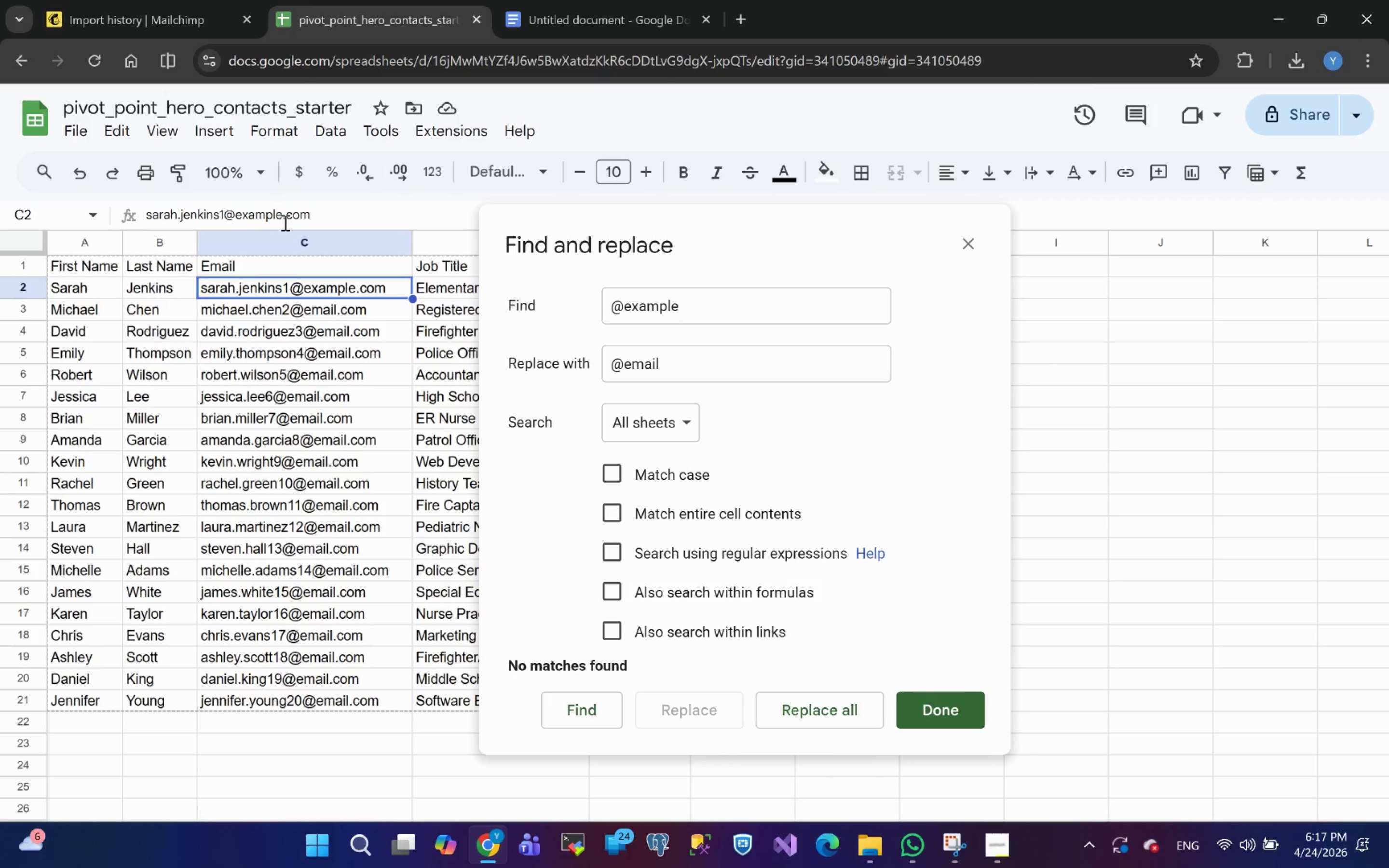 
left_click_drag(start_coordinate=[280, 216], to_coordinate=[241, 213])
 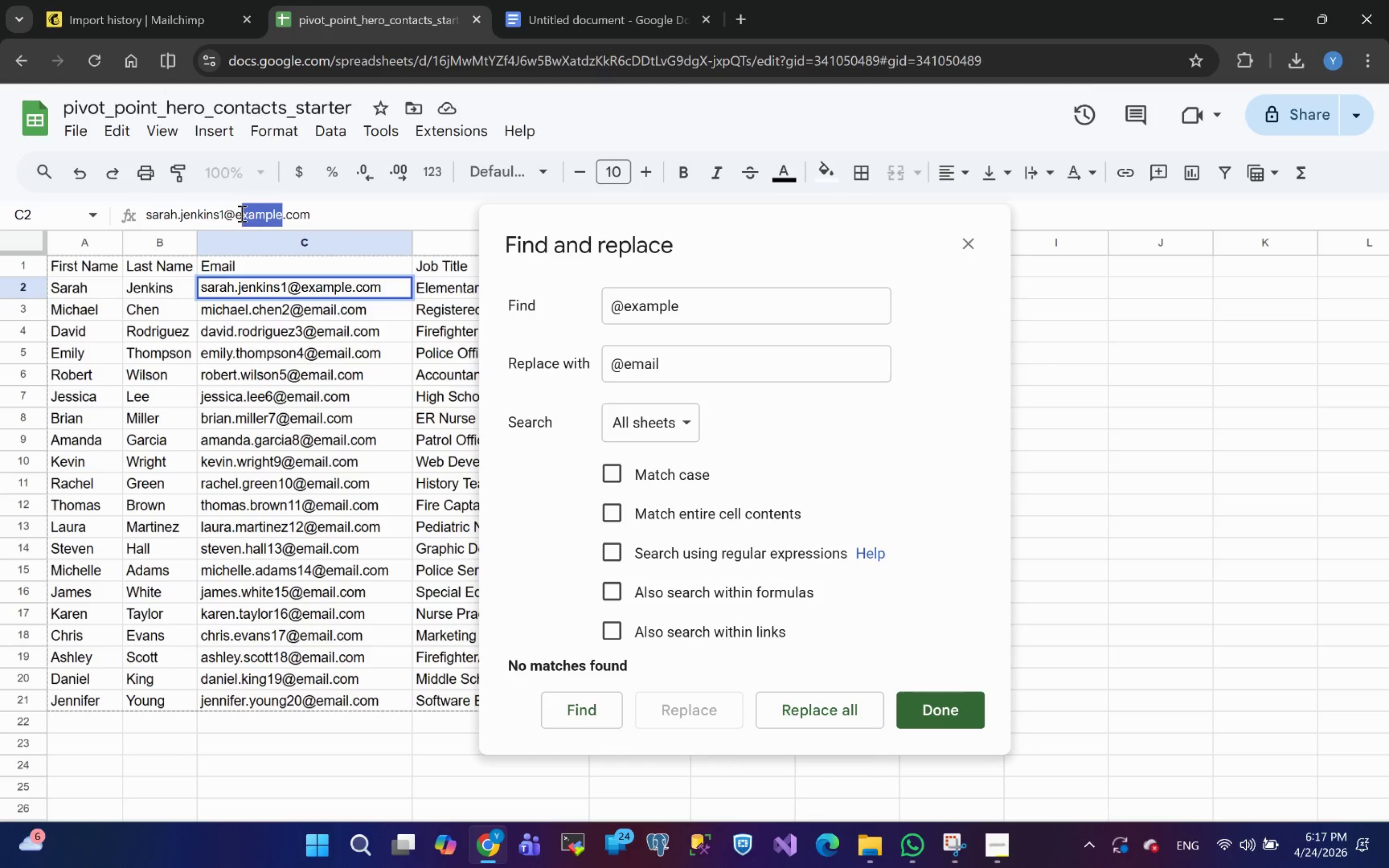 
type(mail)
 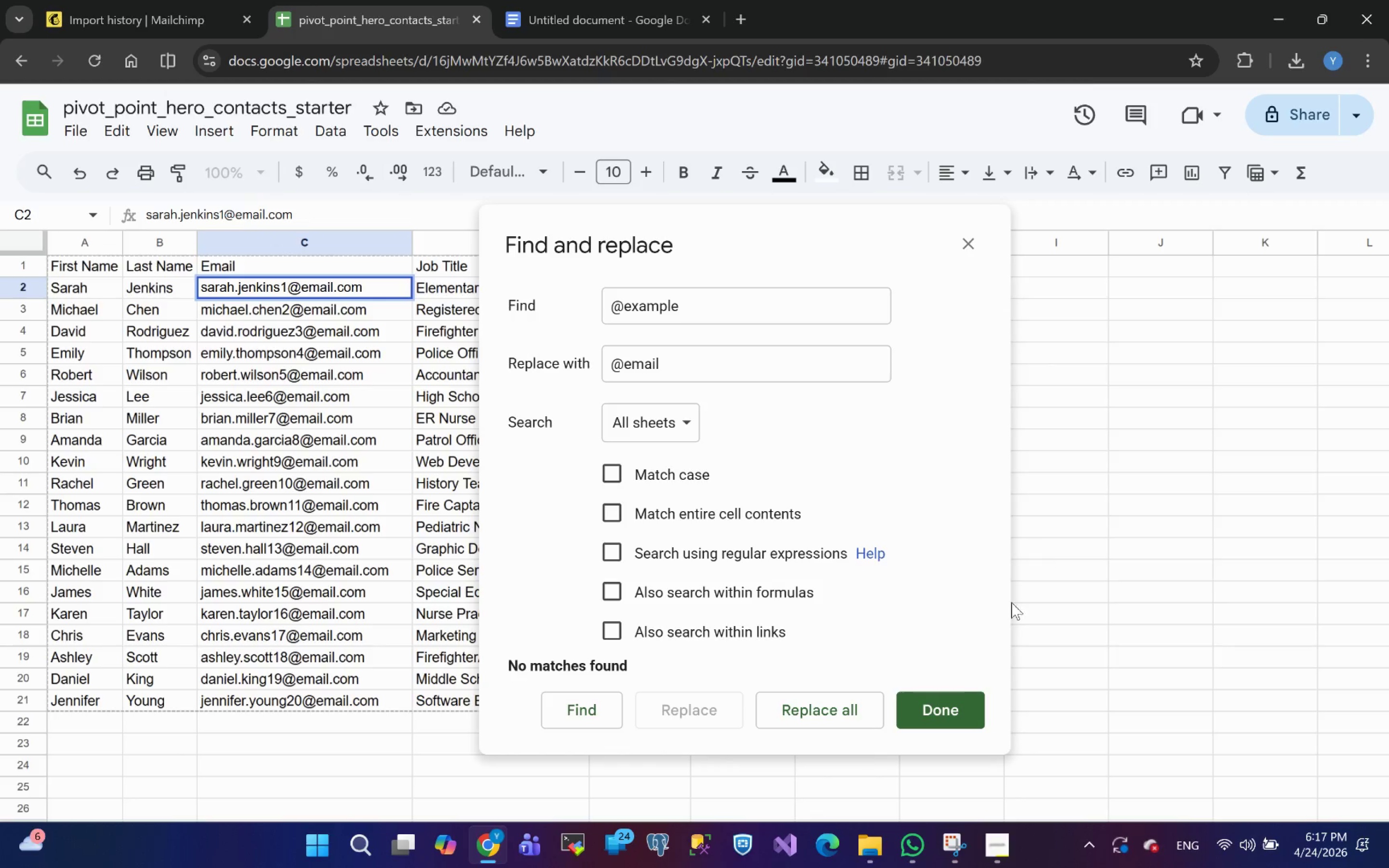 
left_click([935, 719])
 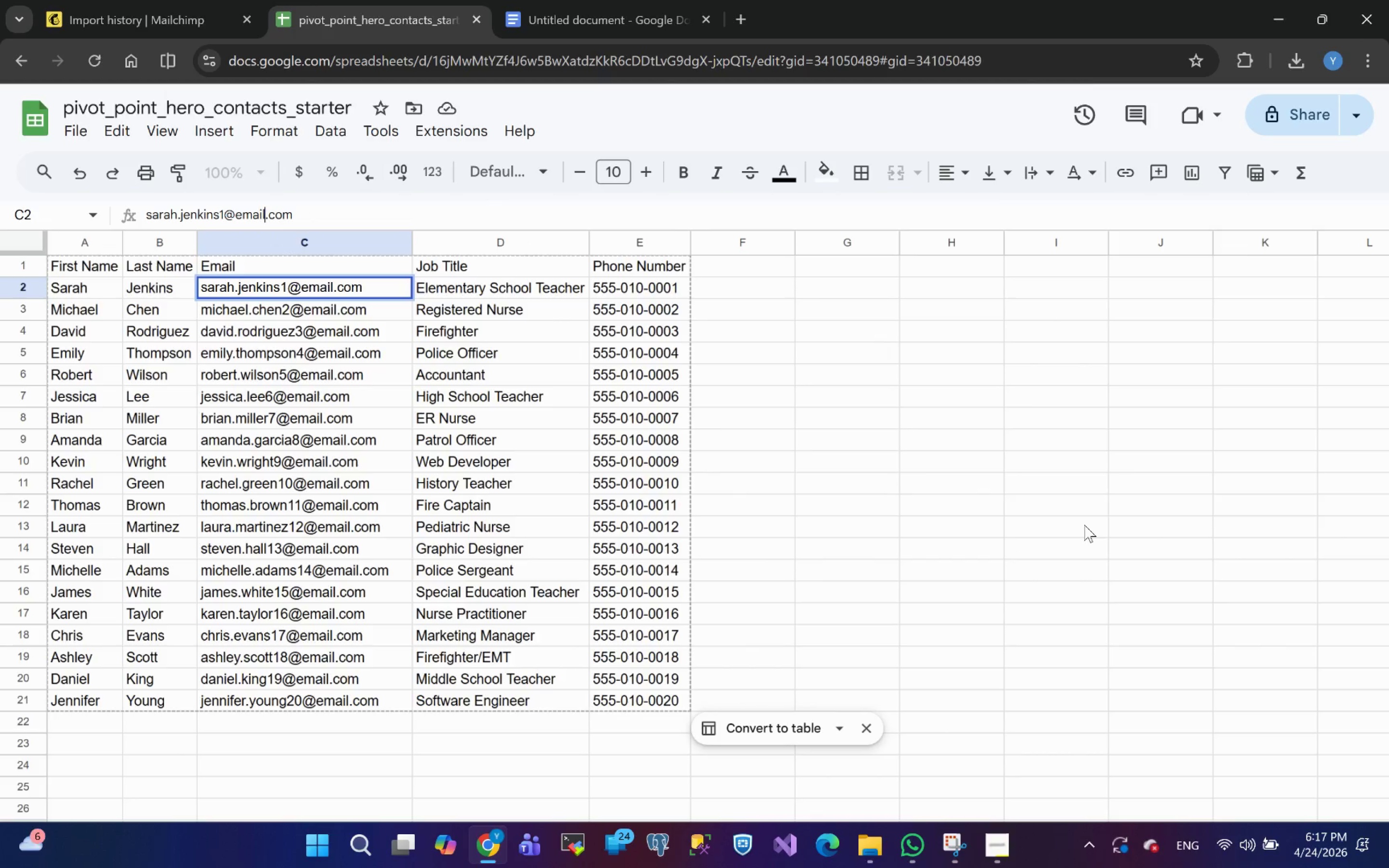 
left_click([1120, 464])
 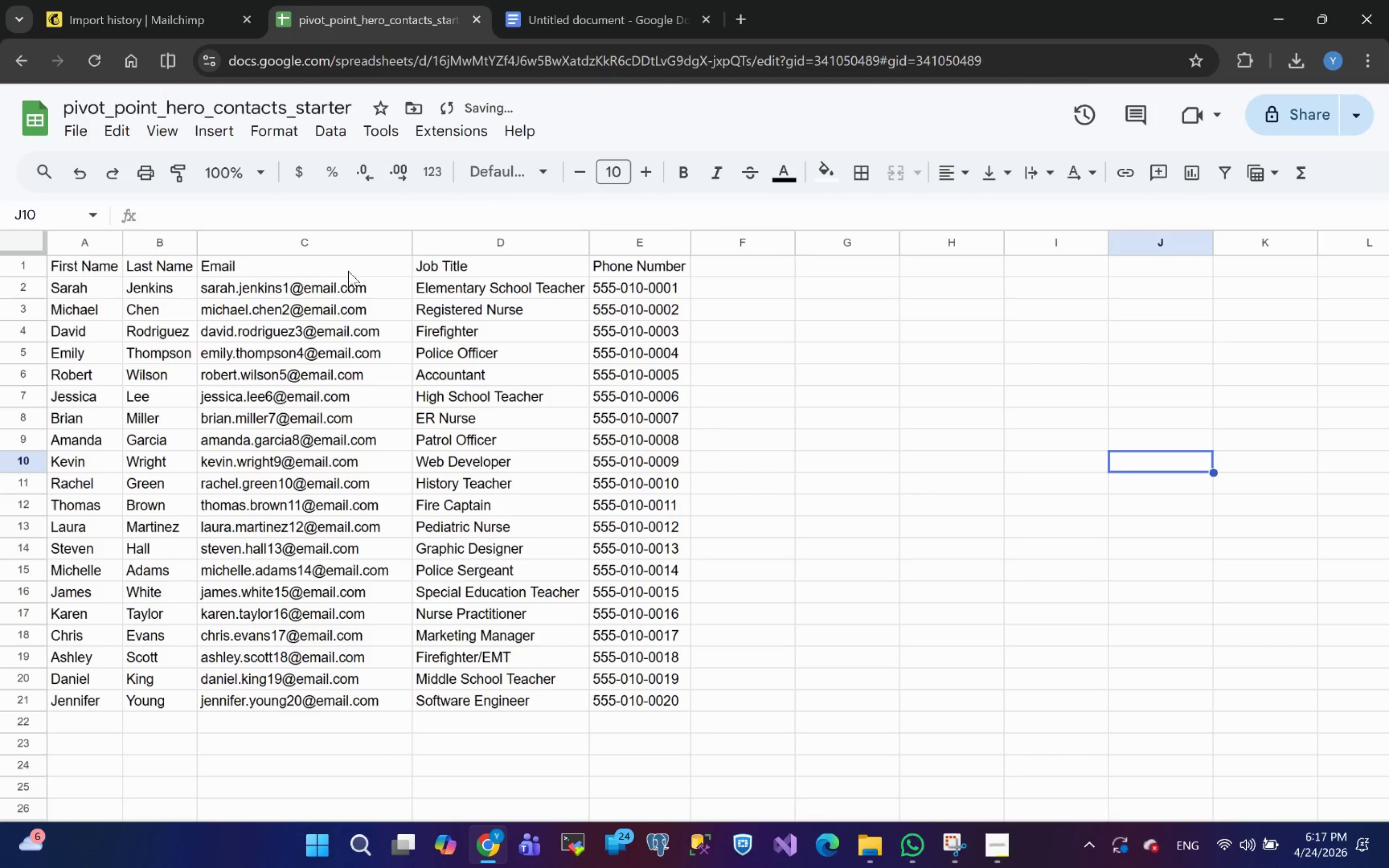 
left_click([322, 289])
 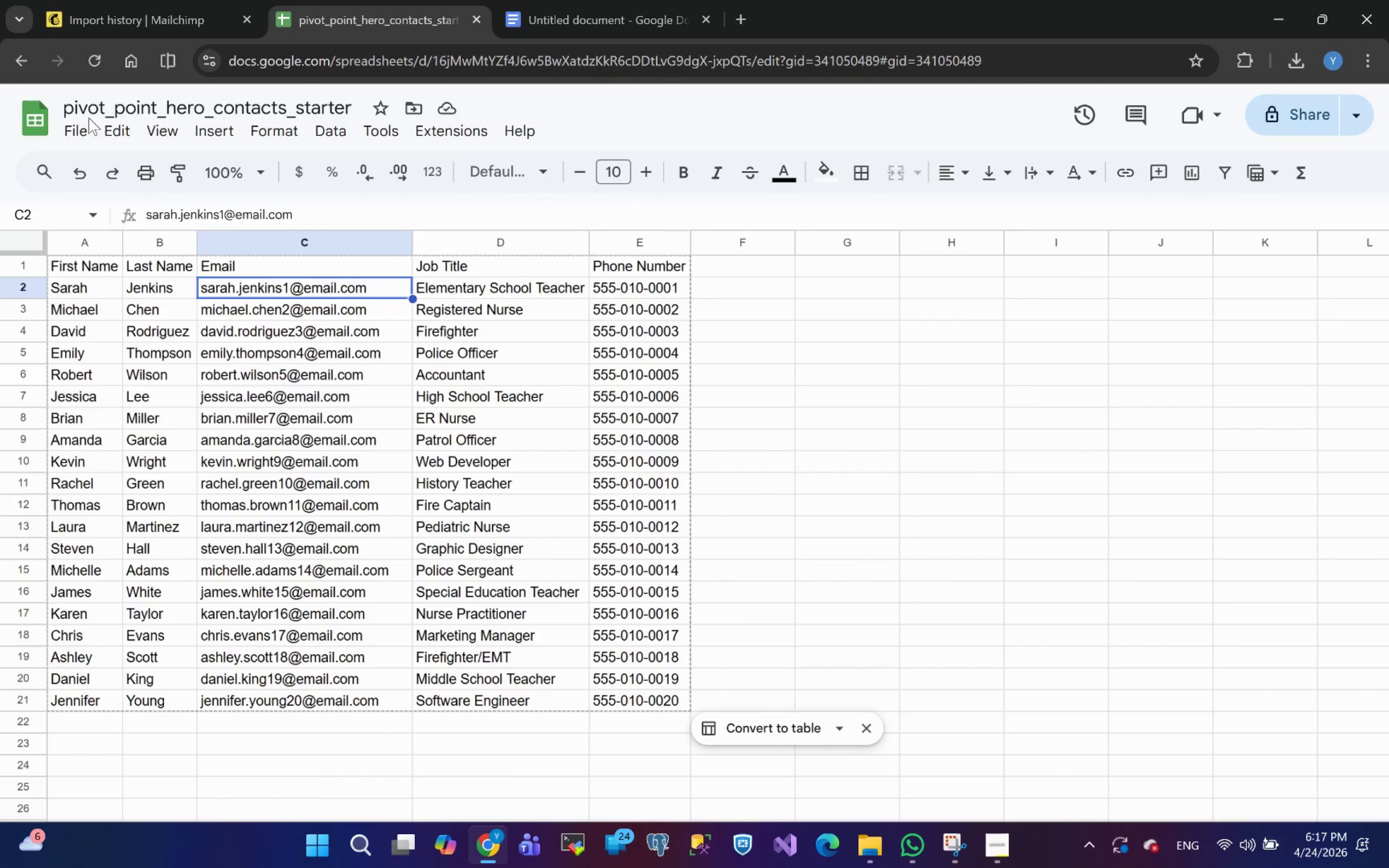 
wait(5.63)
 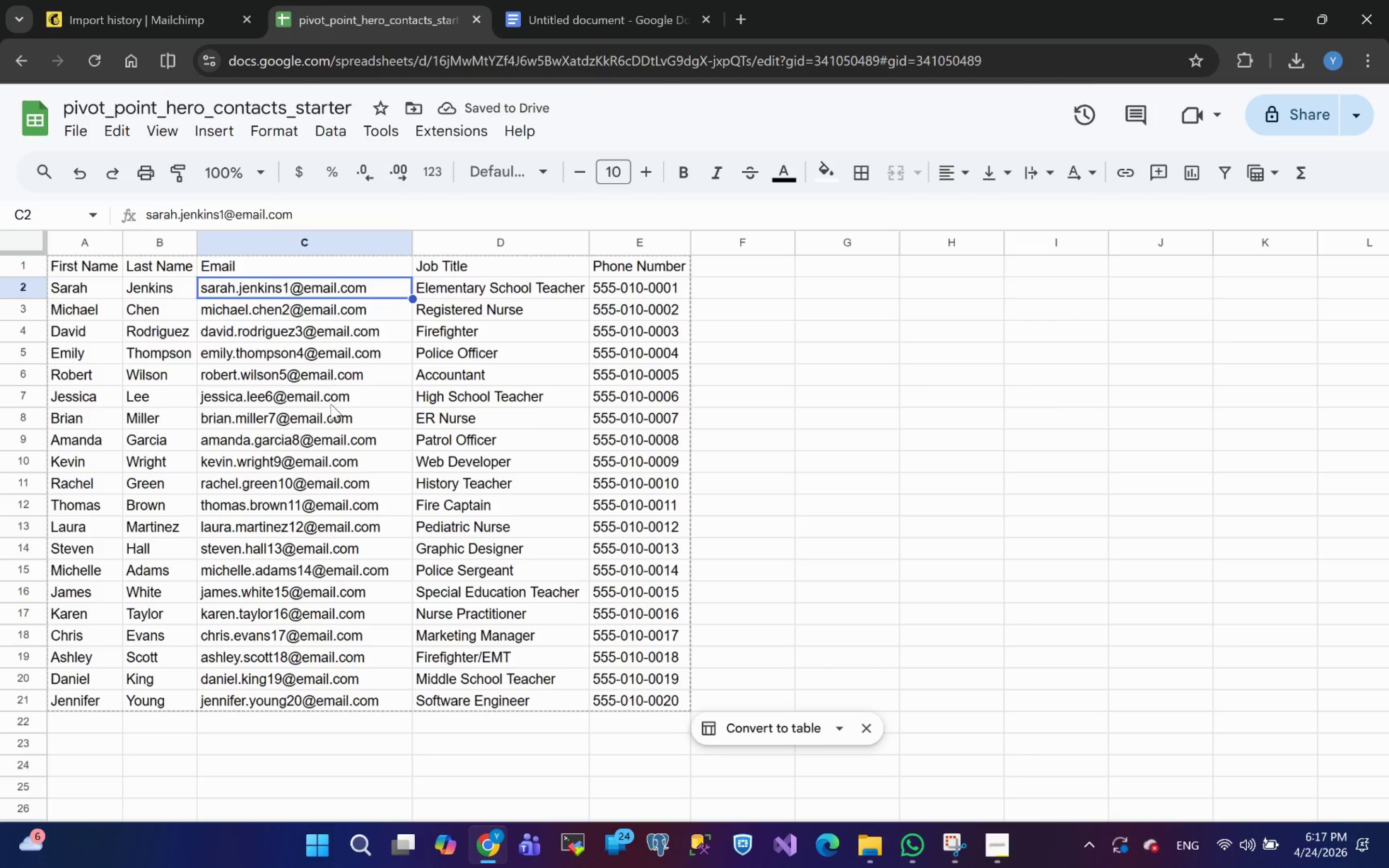 
left_click([81, 137])
 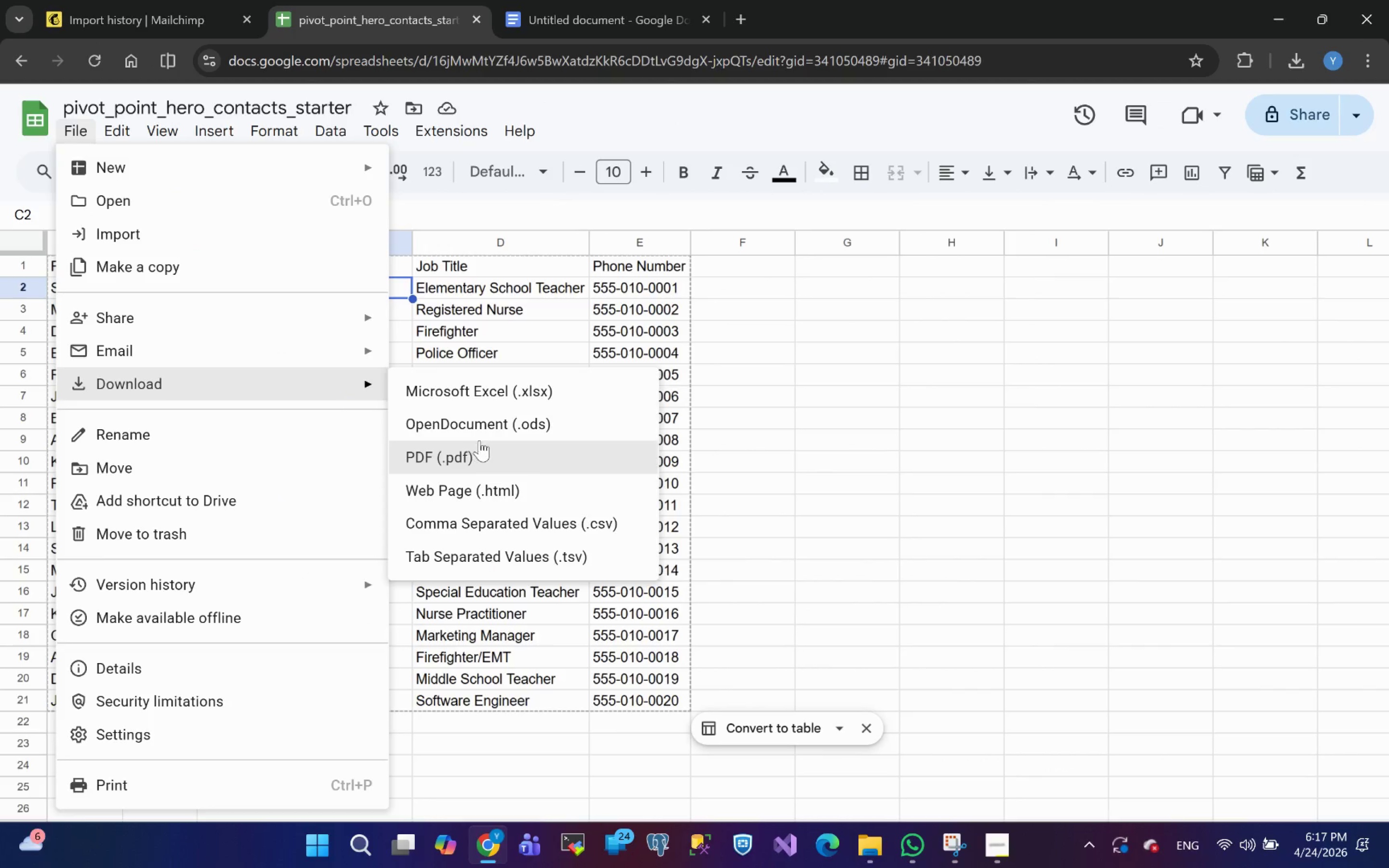 
left_click([512, 516])
 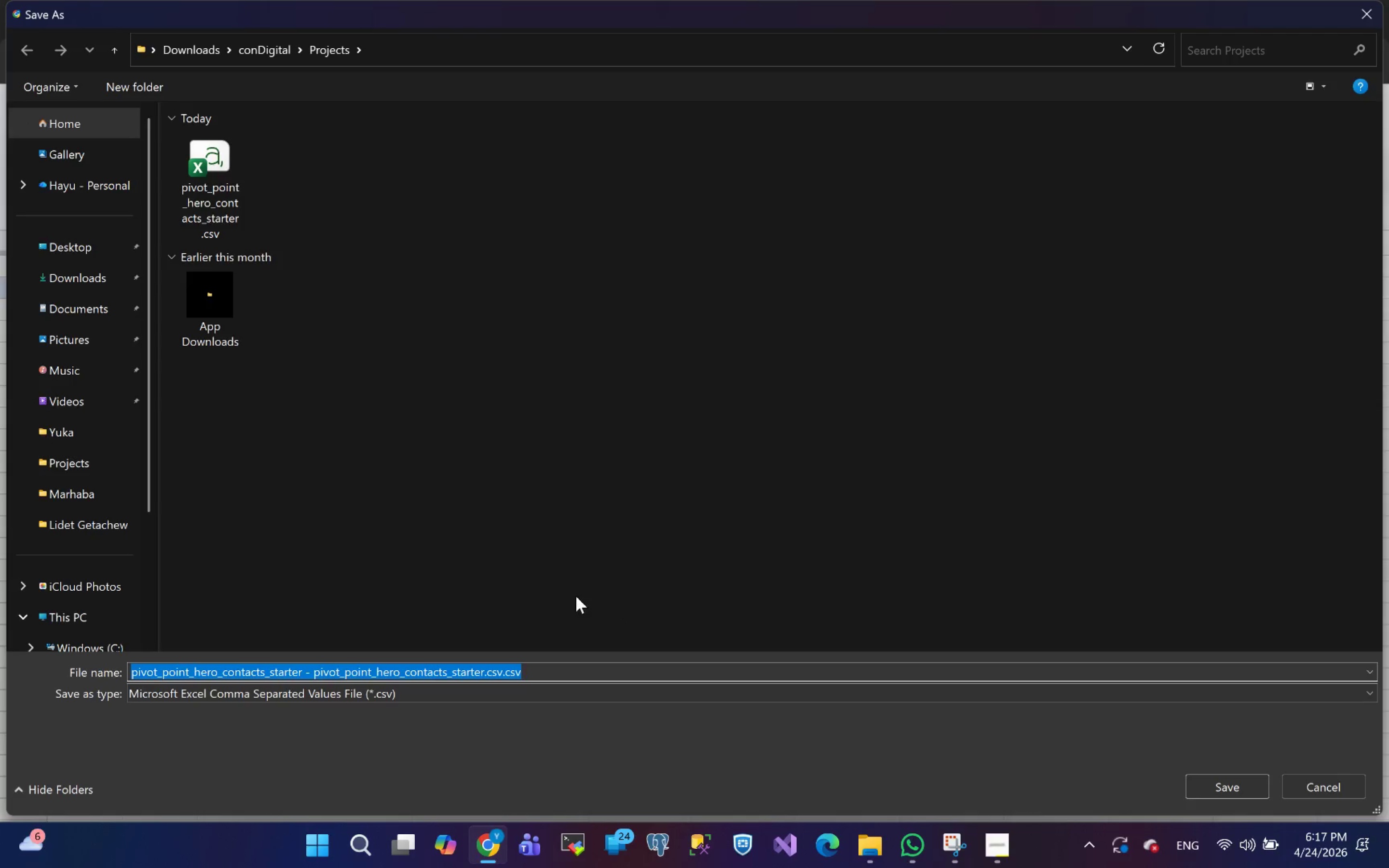 
left_click([544, 664])
 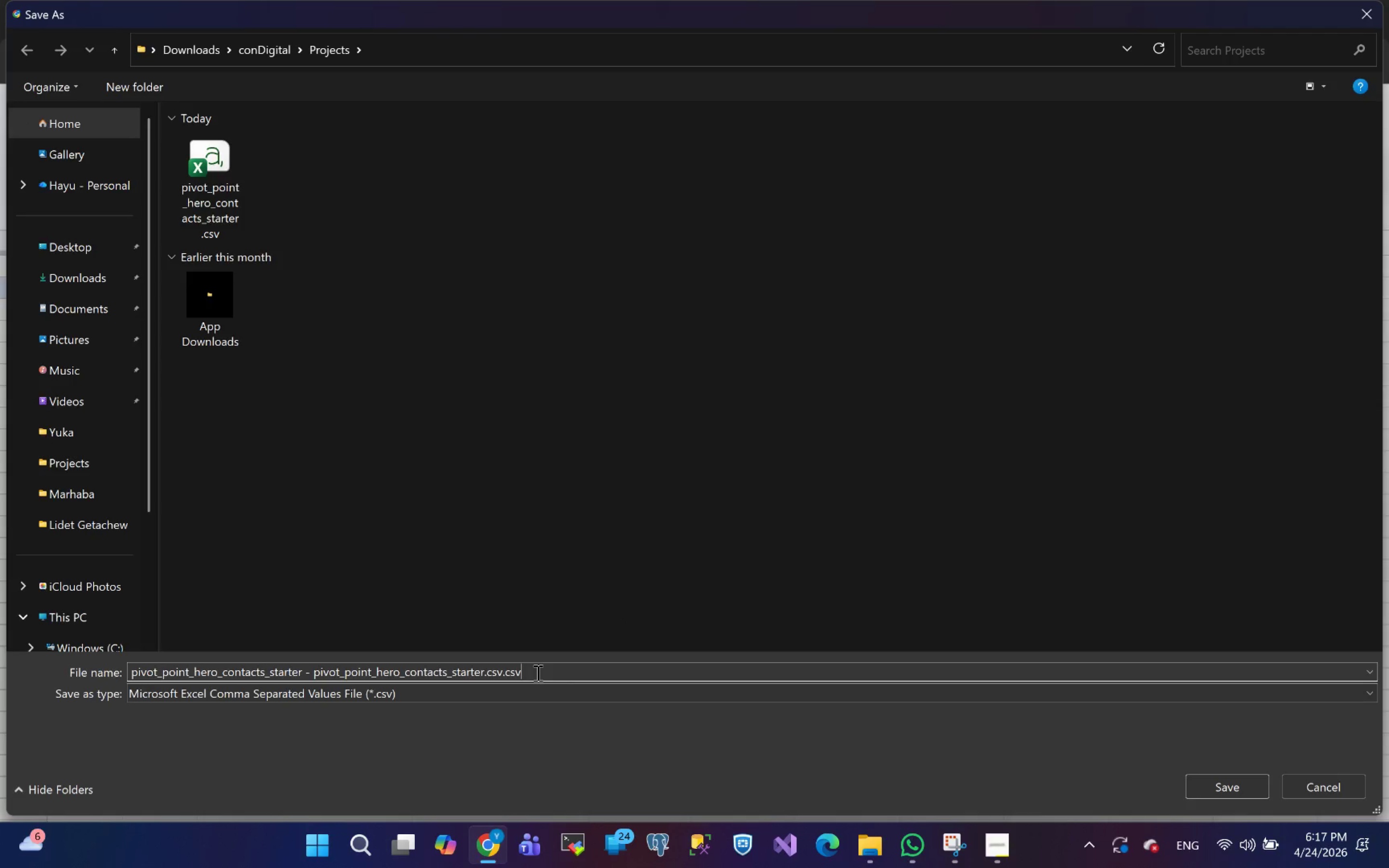 
left_click_drag(start_coordinate=[537, 673], to_coordinate=[303, 676])
 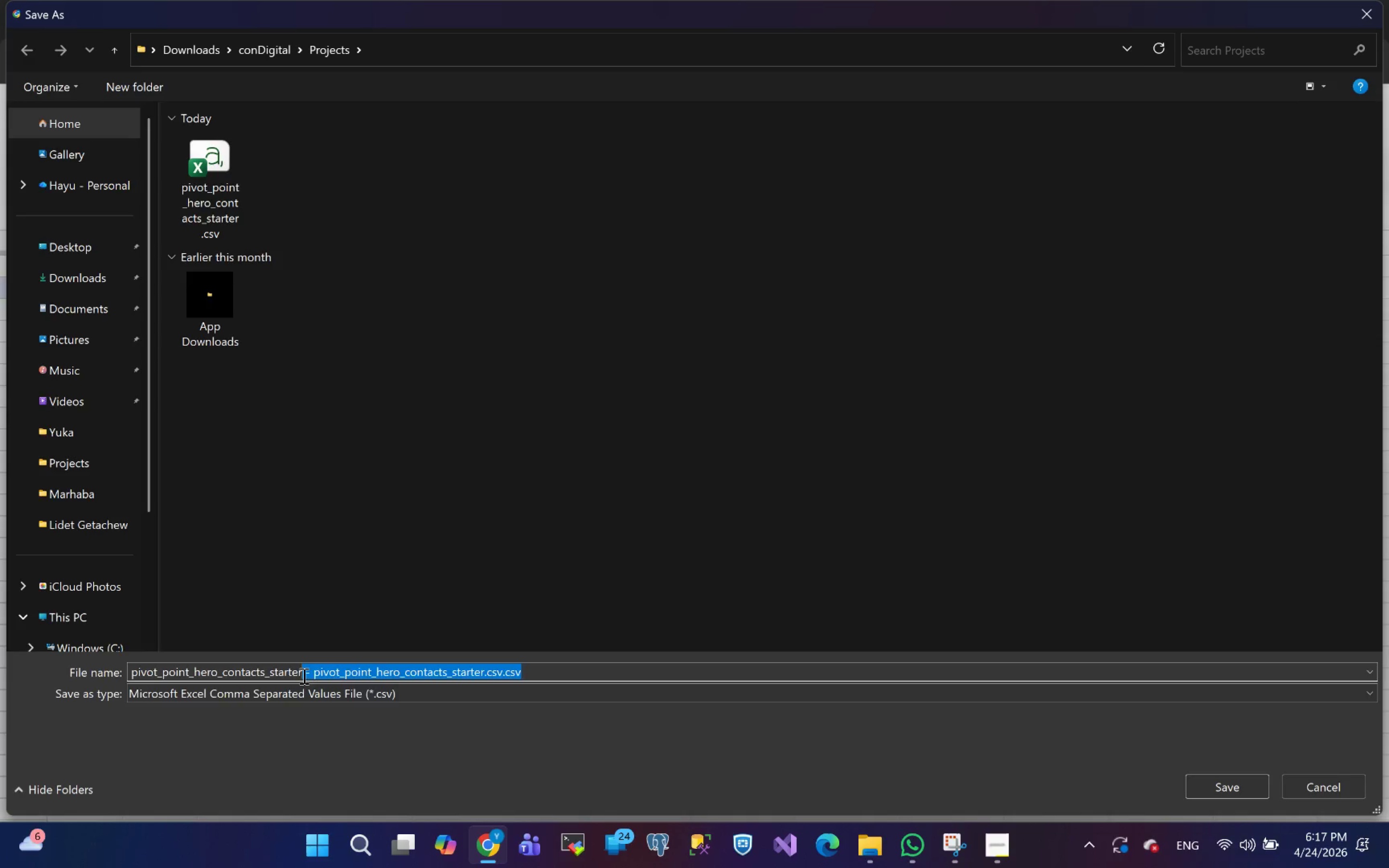 
key(Backspace)
 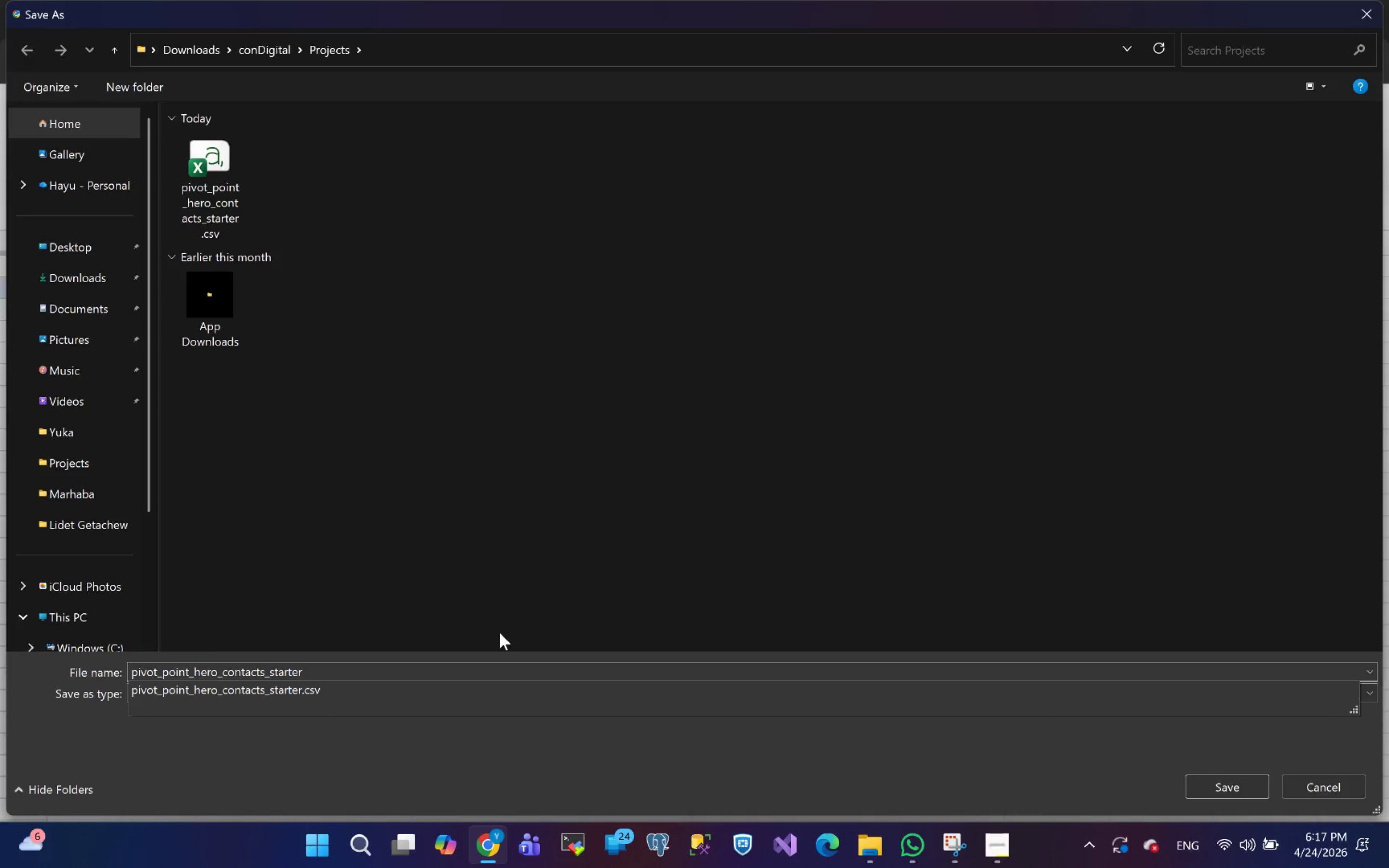 
key(Enter)
 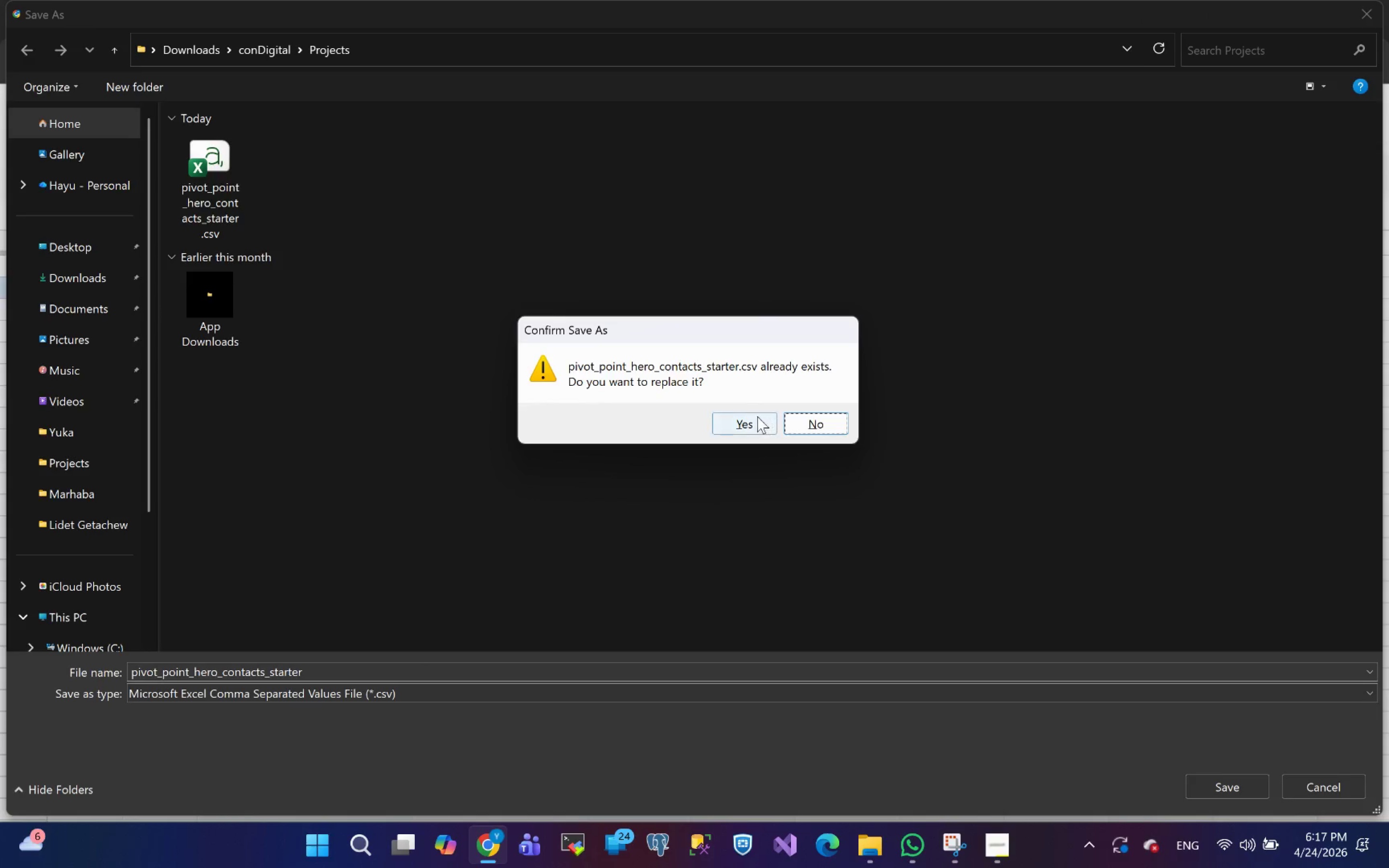 
left_click([744, 421])
 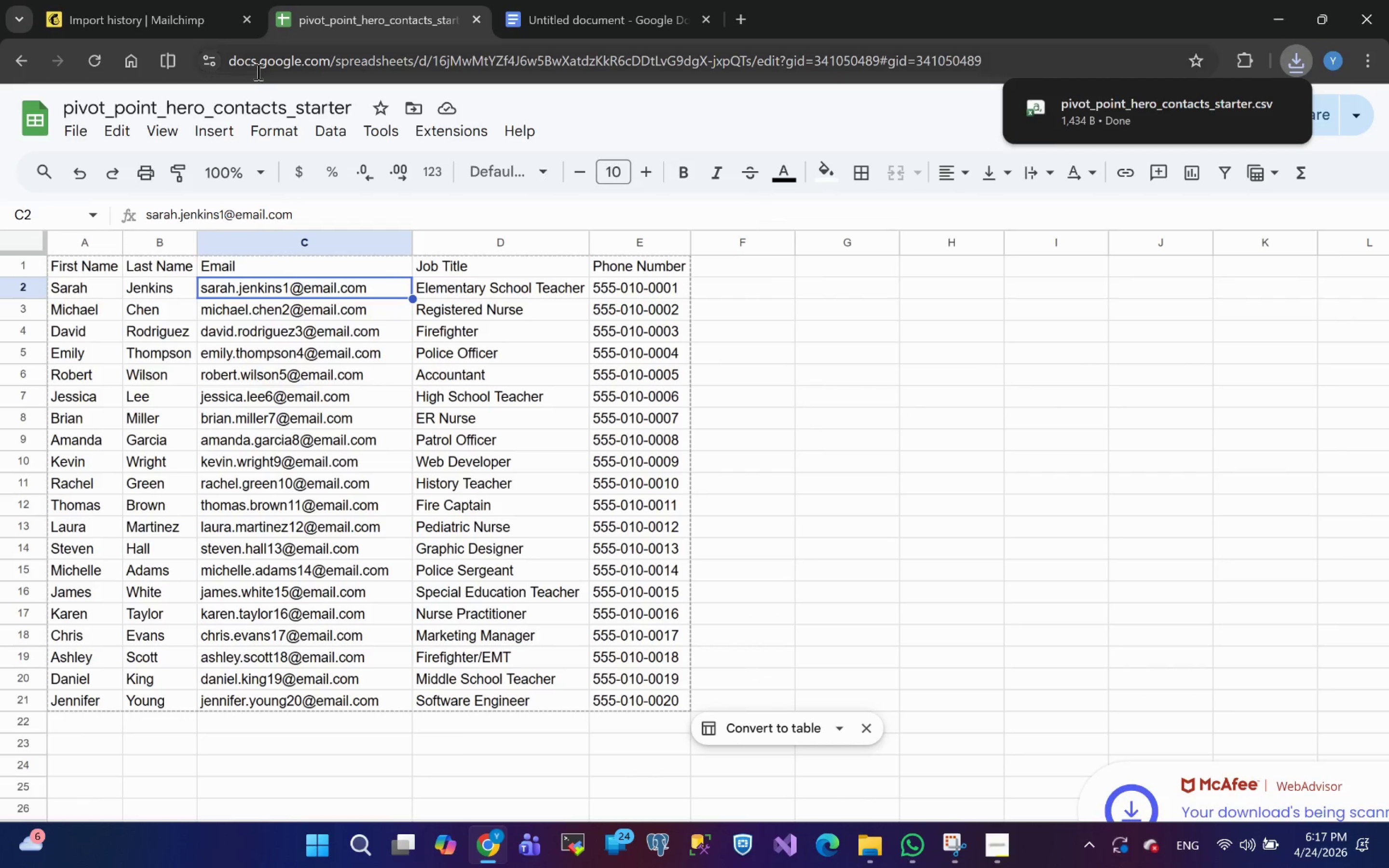 
left_click([118, 23])
 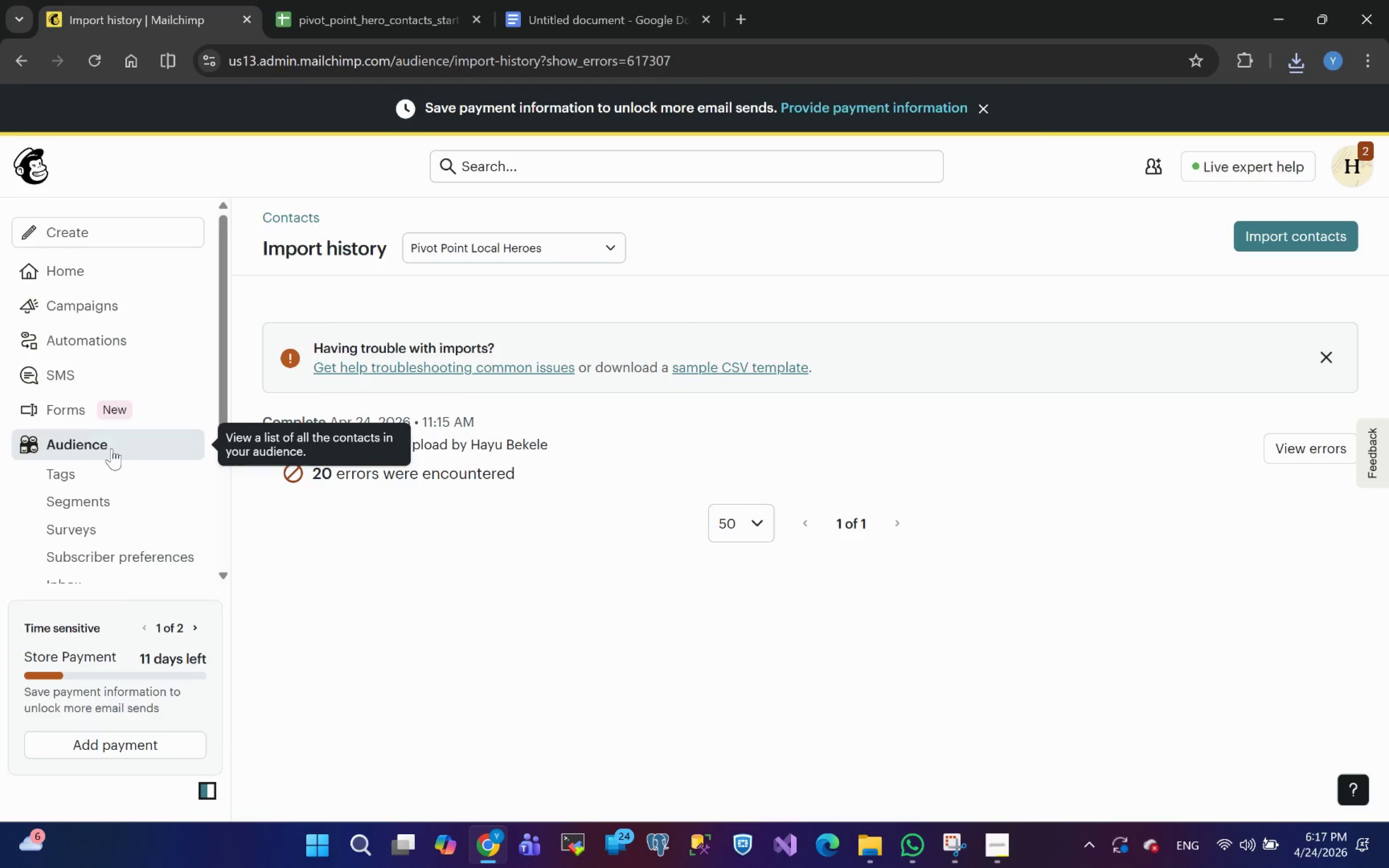 
left_click([85, 447])
 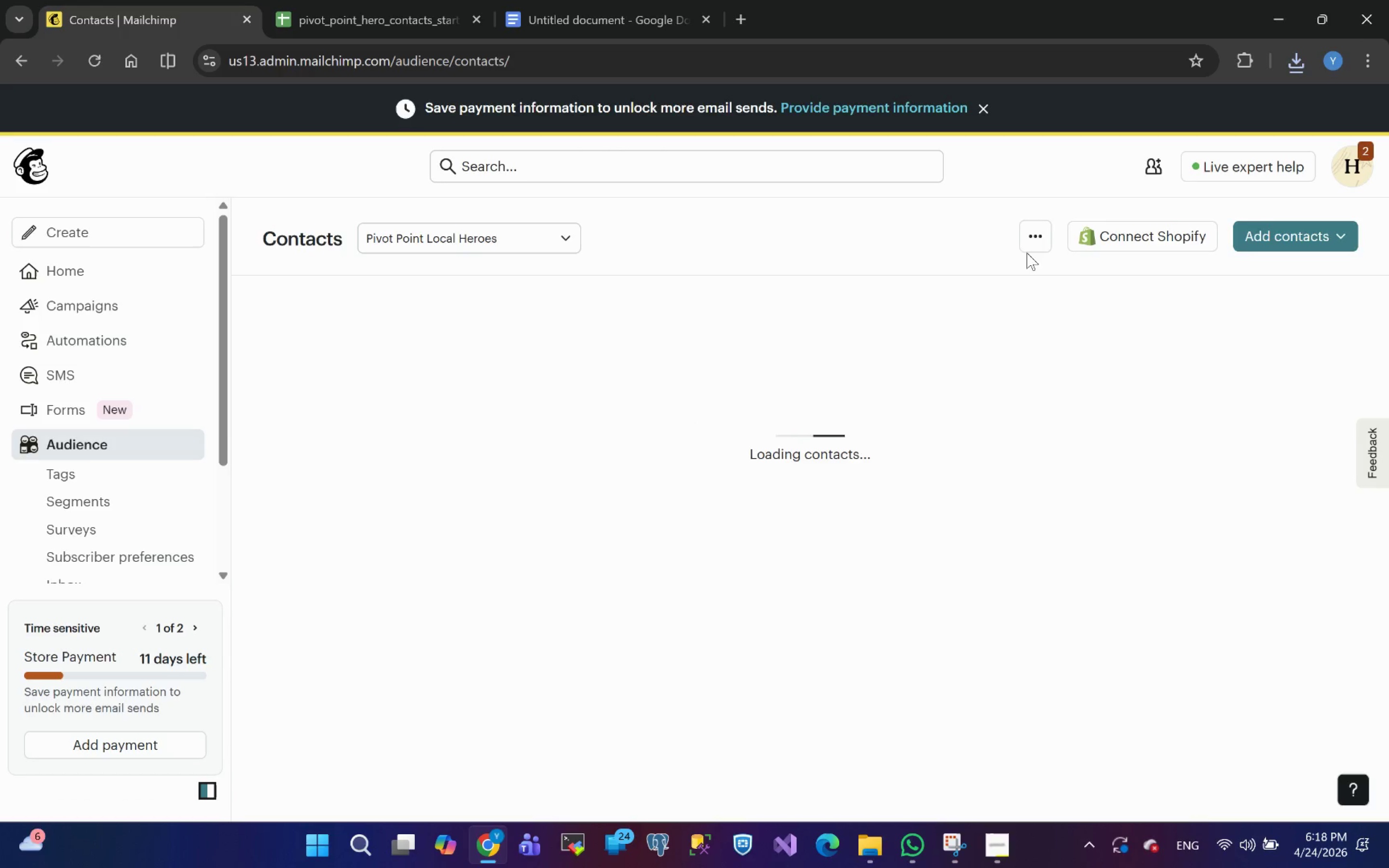 
wait(5.83)
 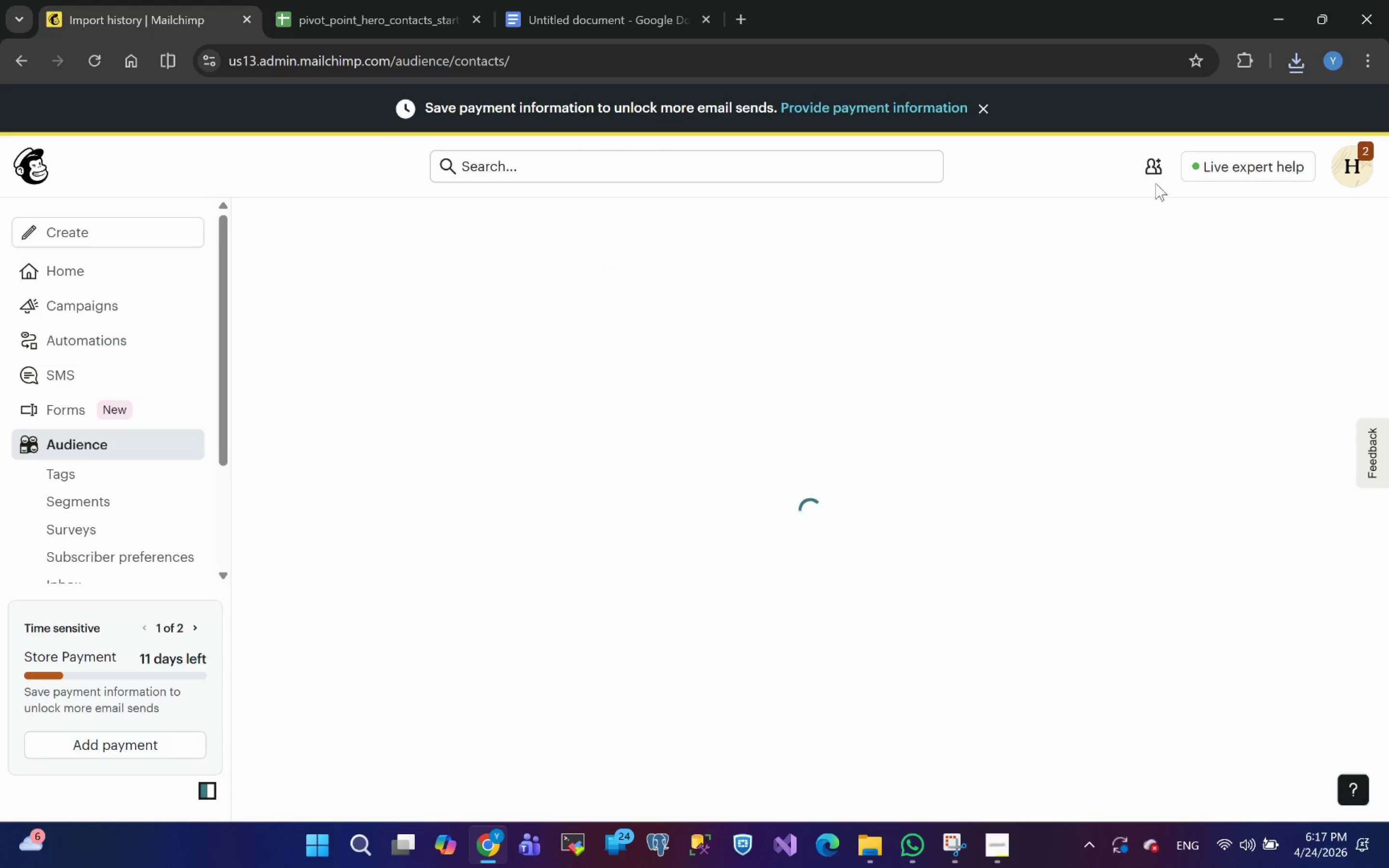 
left_click([459, 636])
 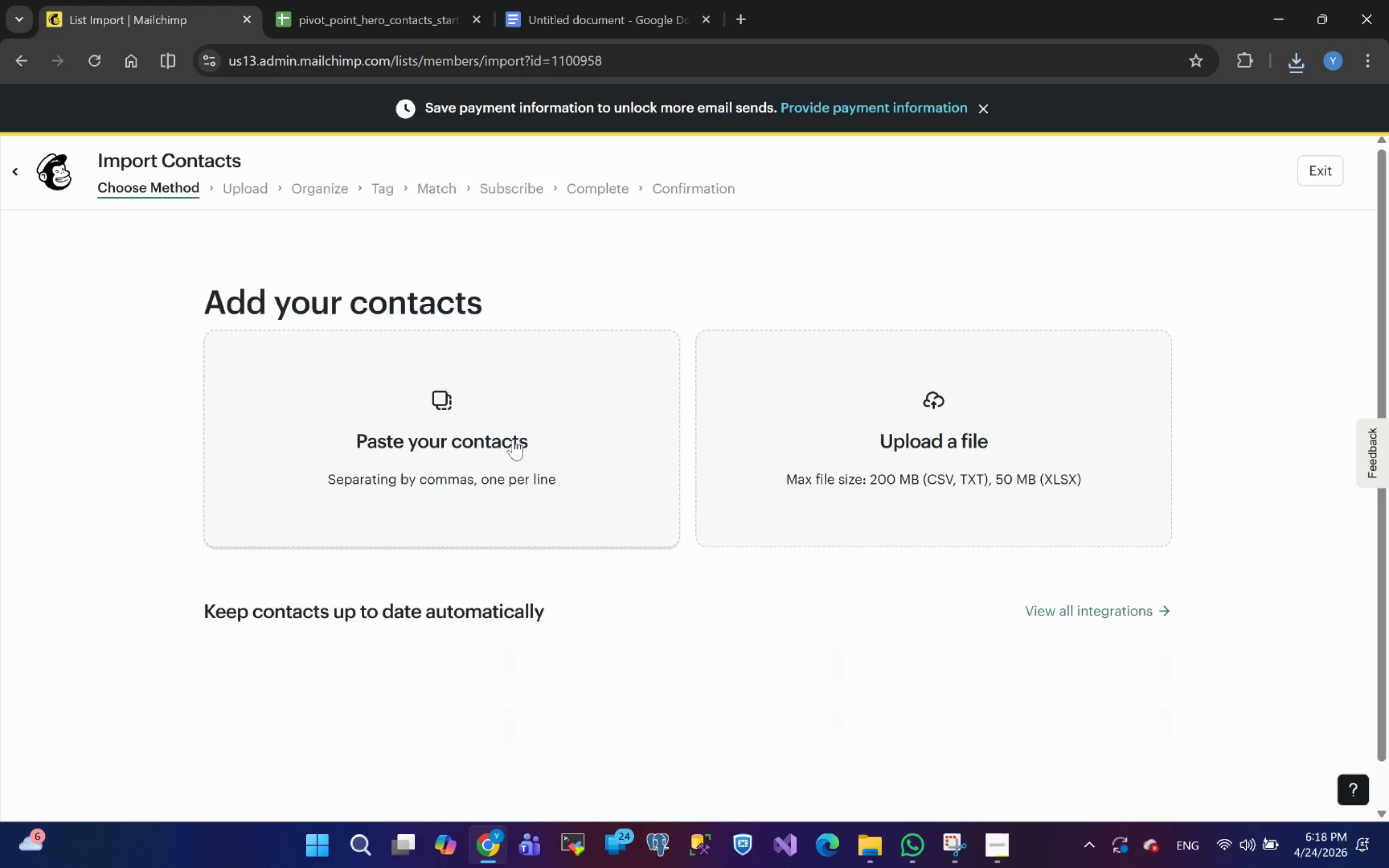 
left_click([922, 516])
 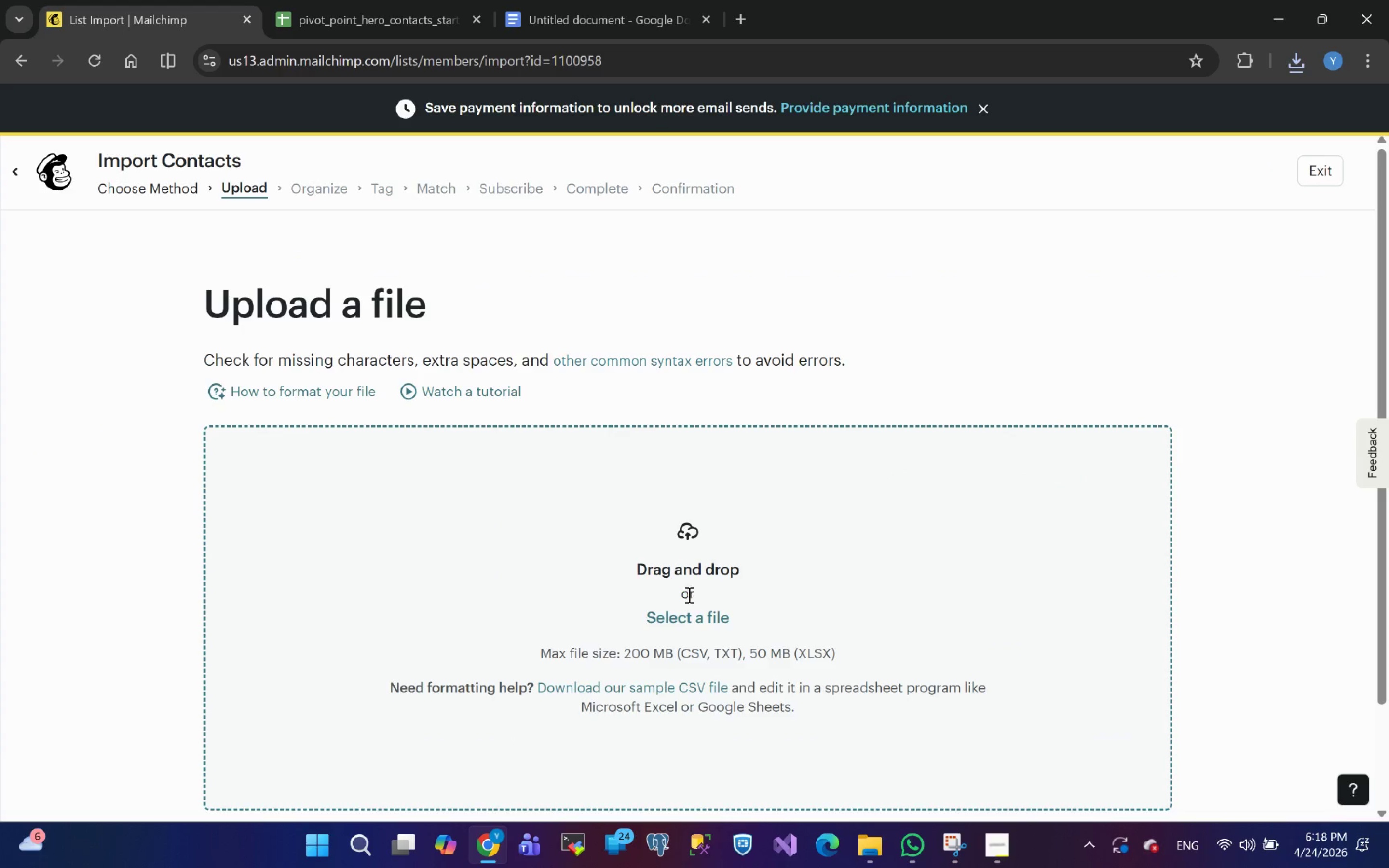 
left_click([692, 618])
 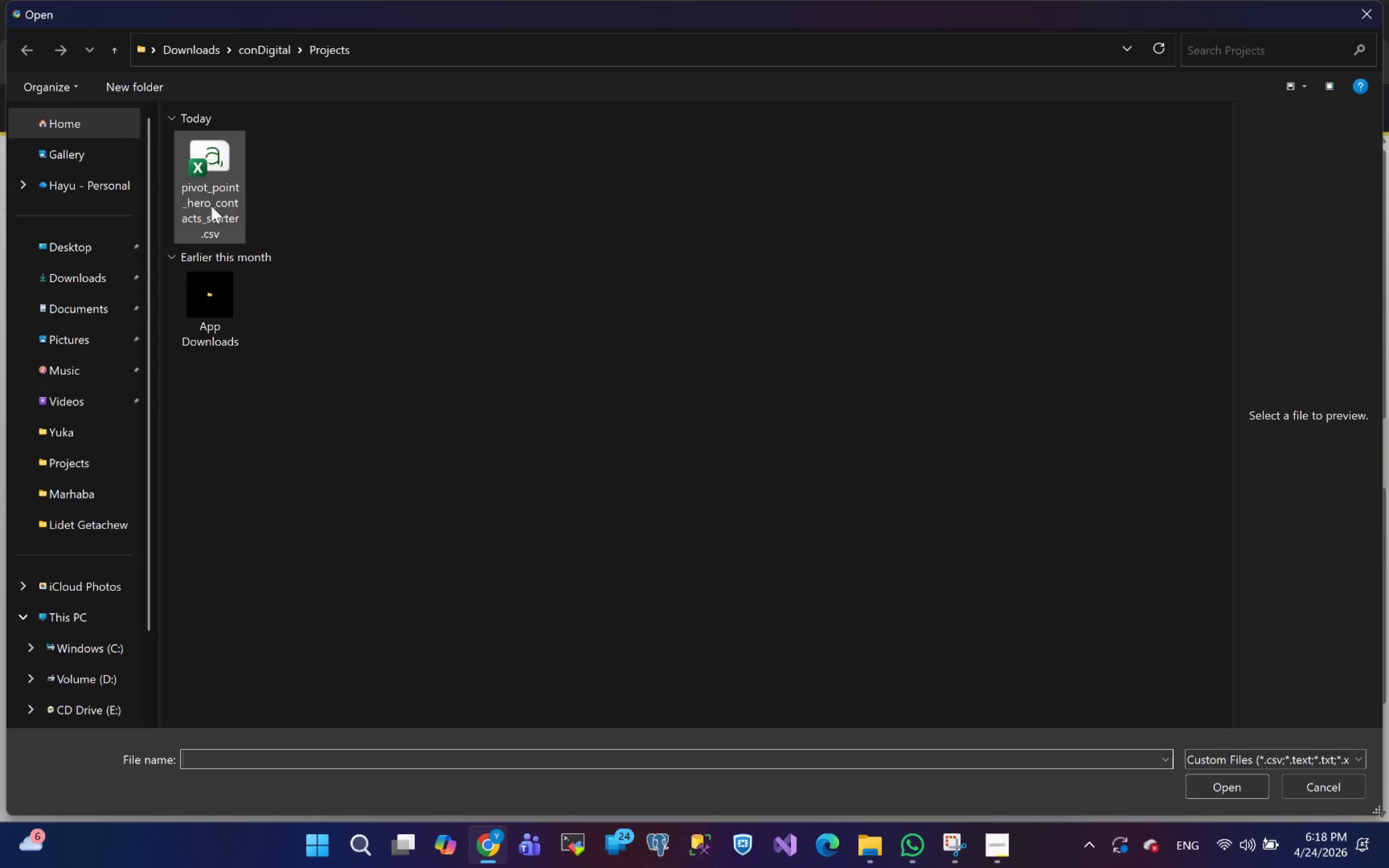 
left_click([215, 210])
 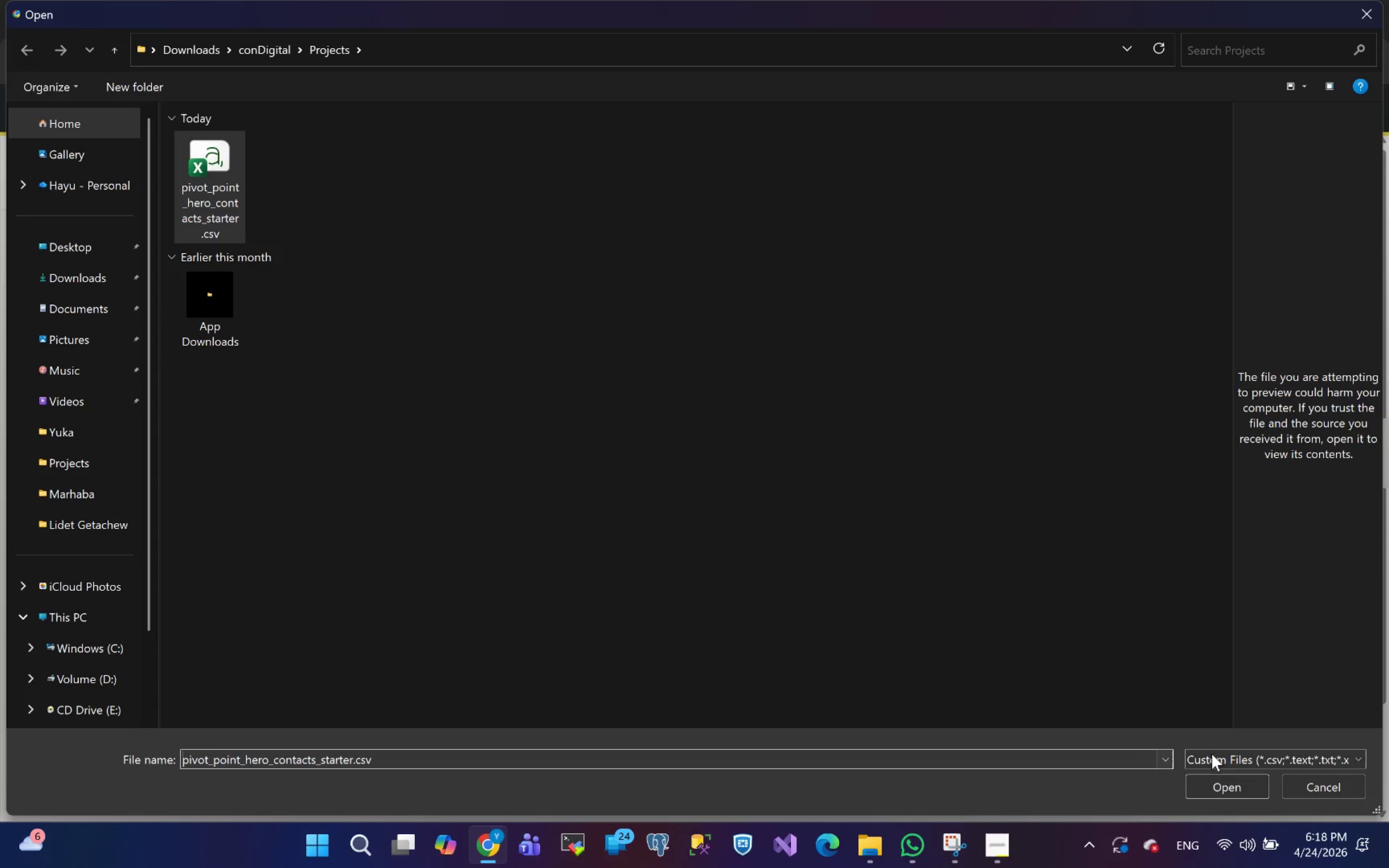 
left_click([1232, 773])
 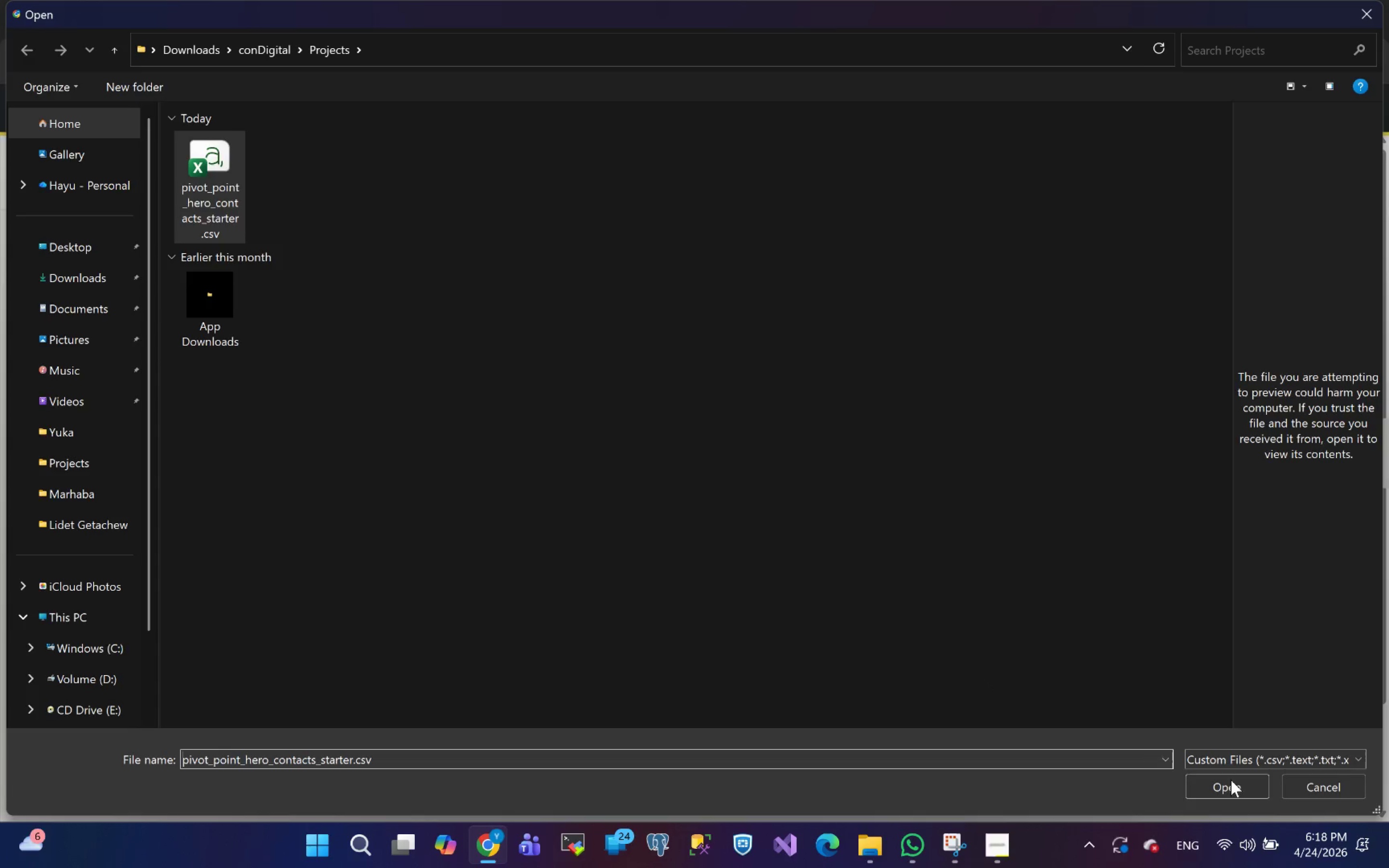 
left_click([1230, 782])
 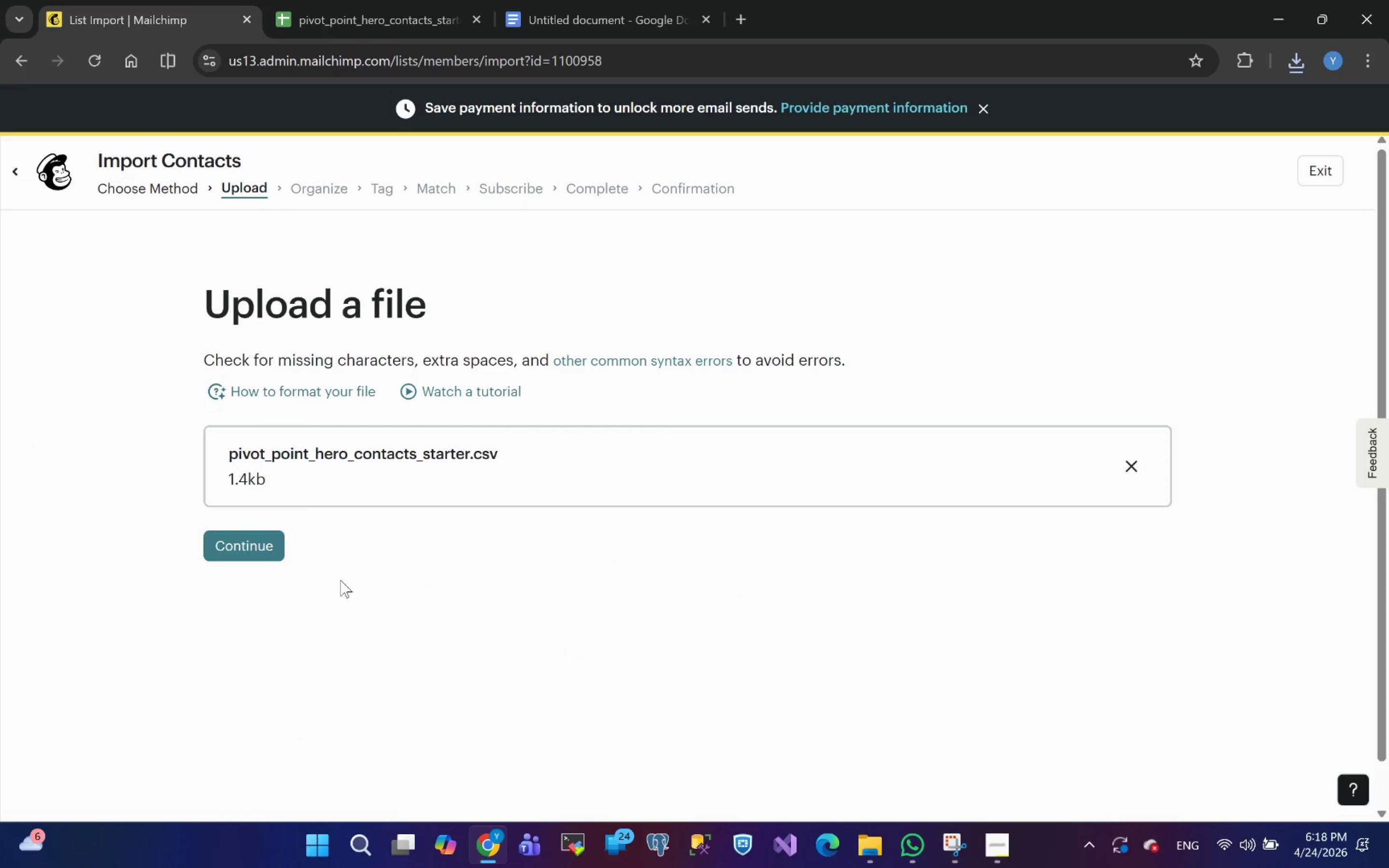 
left_click_drag(start_coordinate=[207, 517], to_coordinate=[232, 542])
 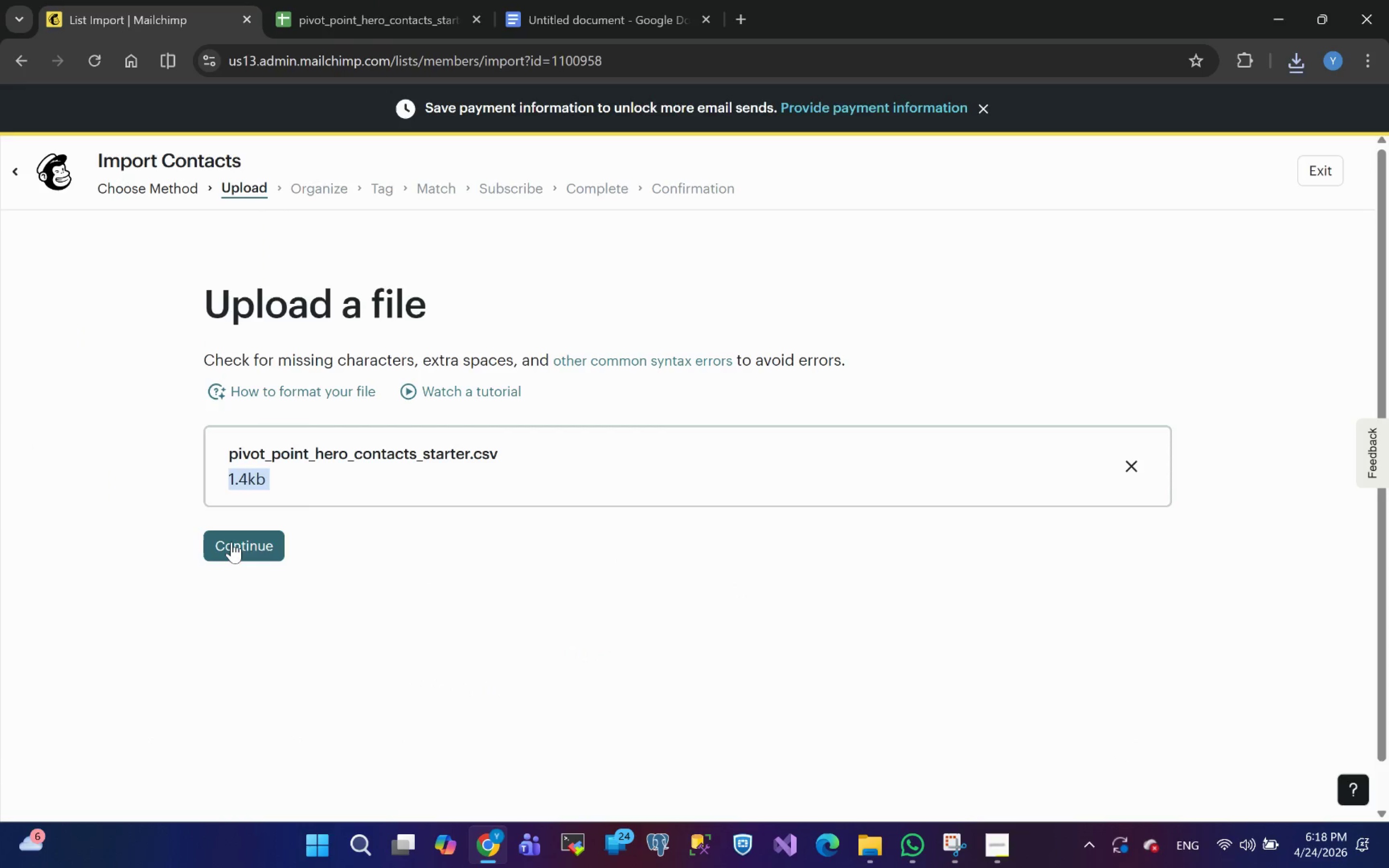 
left_click([232, 542])
 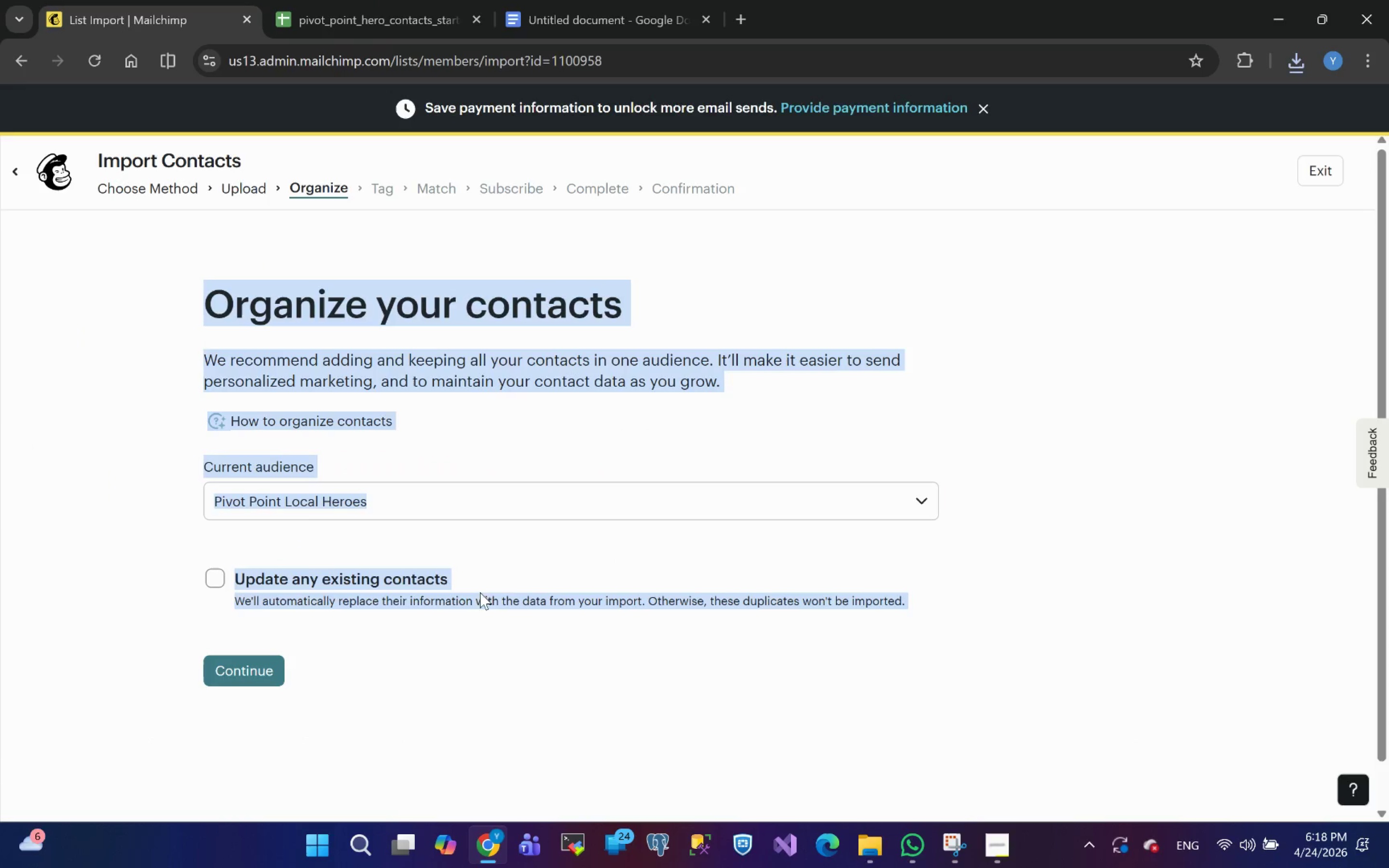 
wait(5.46)
 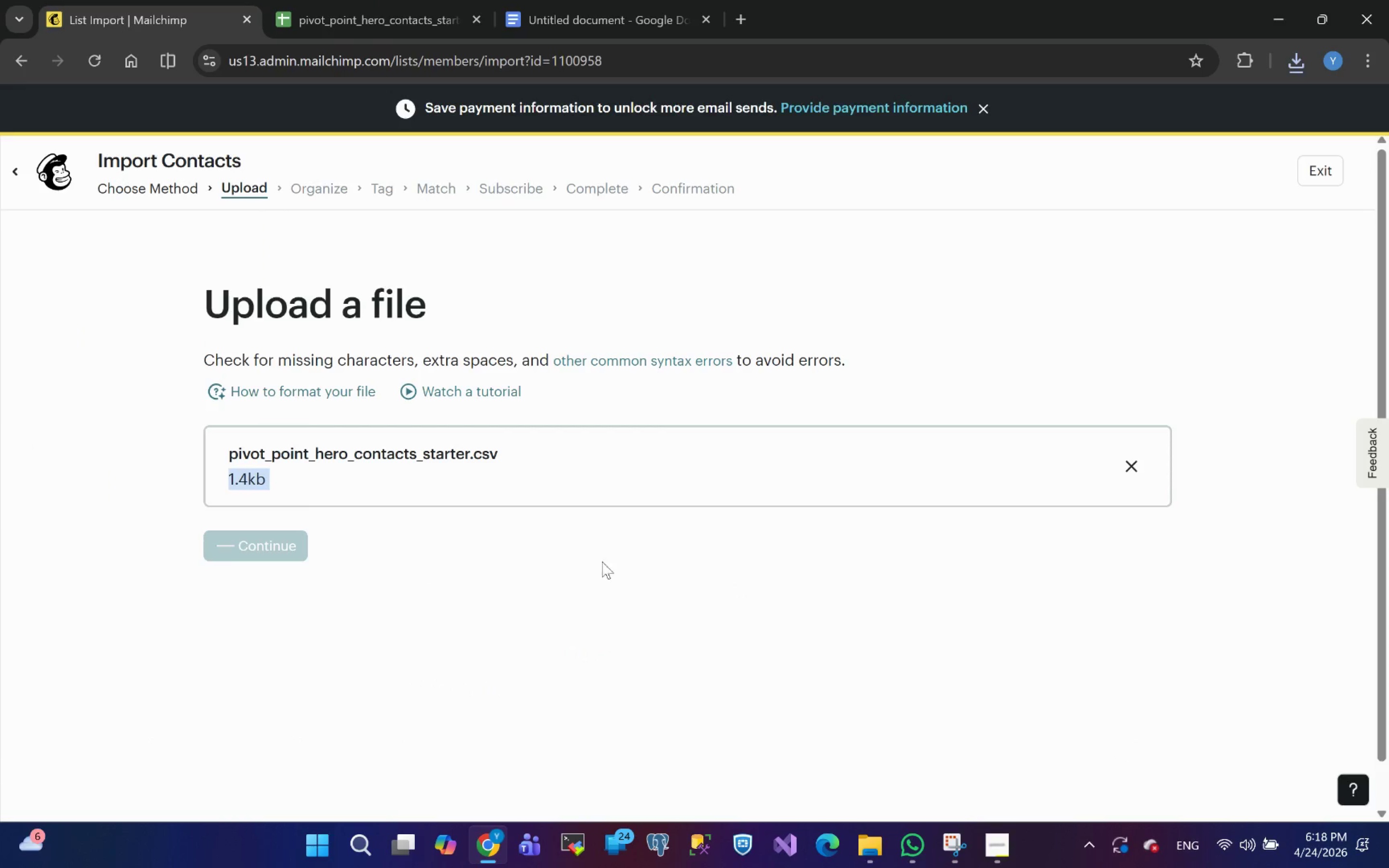 
left_click([208, 582])
 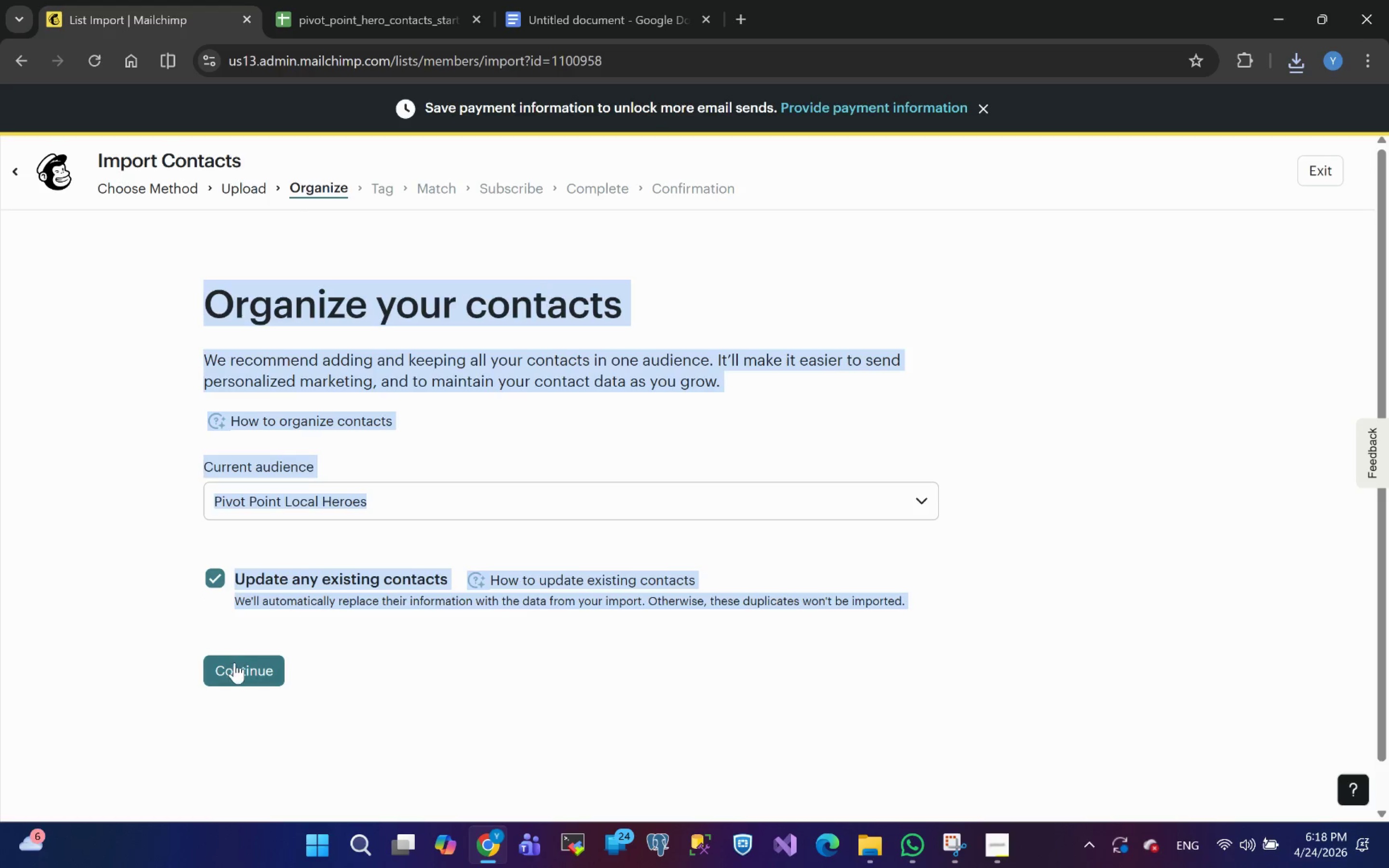 
left_click([234, 663])
 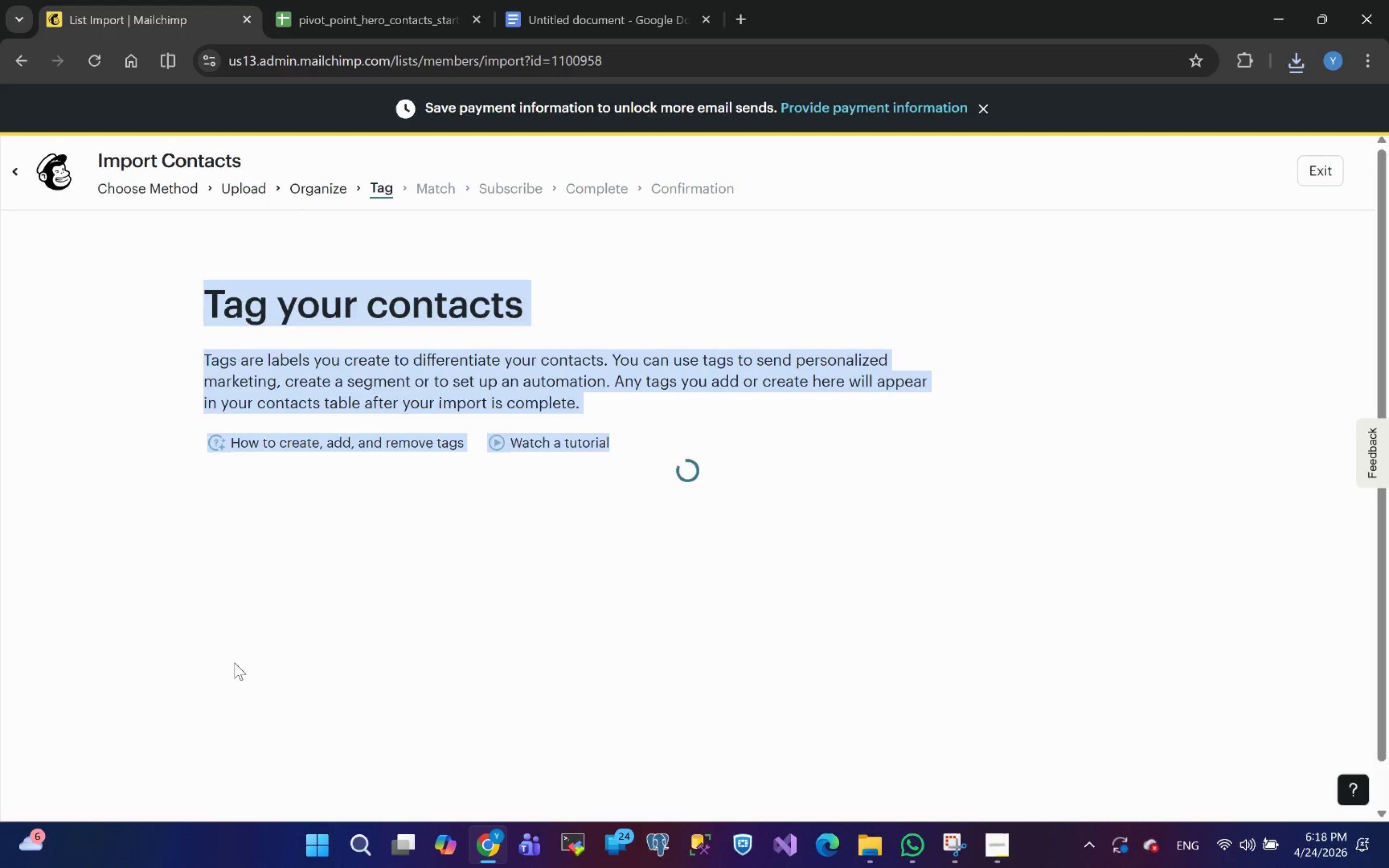 
left_click([234, 663])
 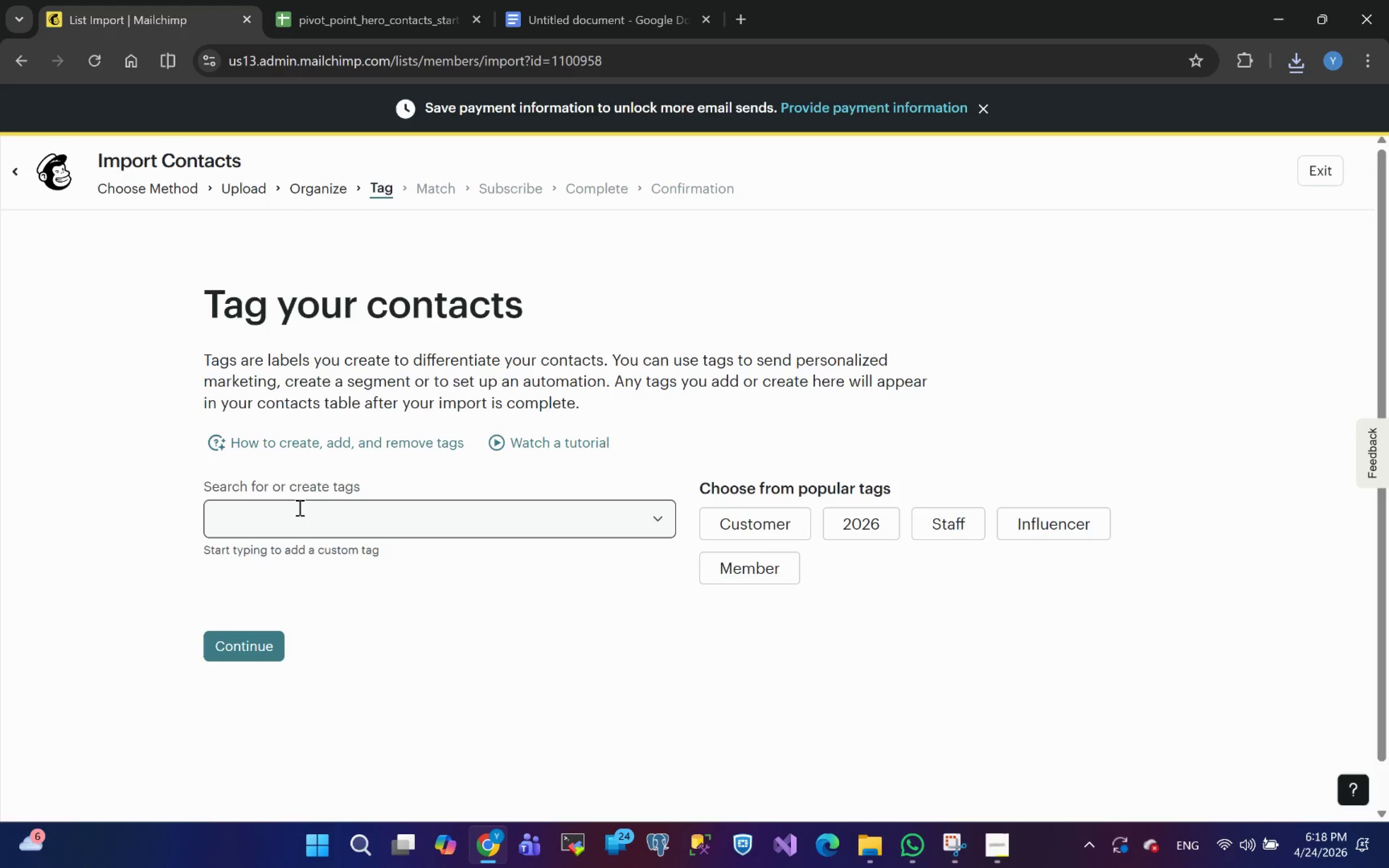 
left_click([301, 524])
 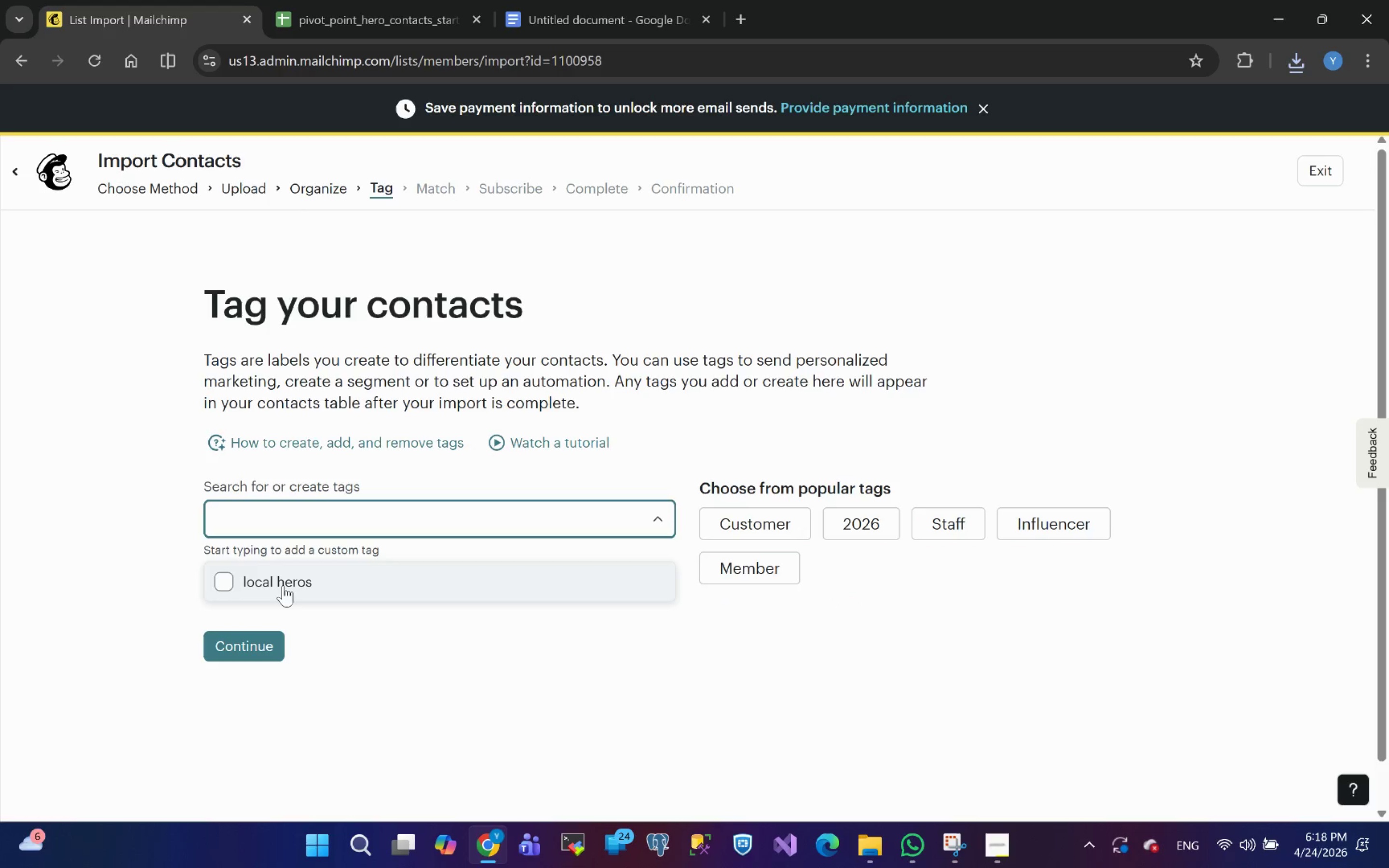 
left_click([277, 591])
 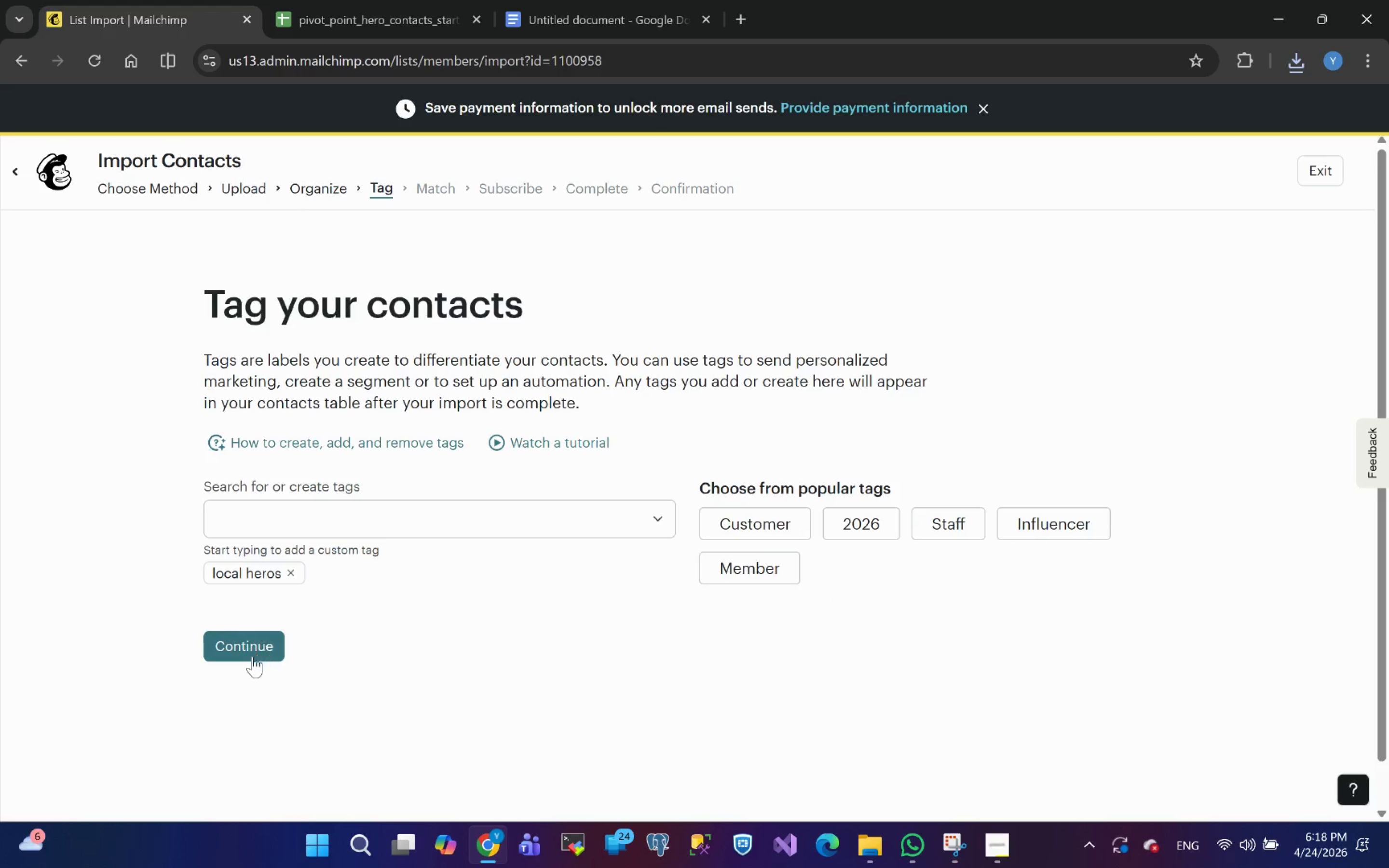 
left_click([250, 656])
 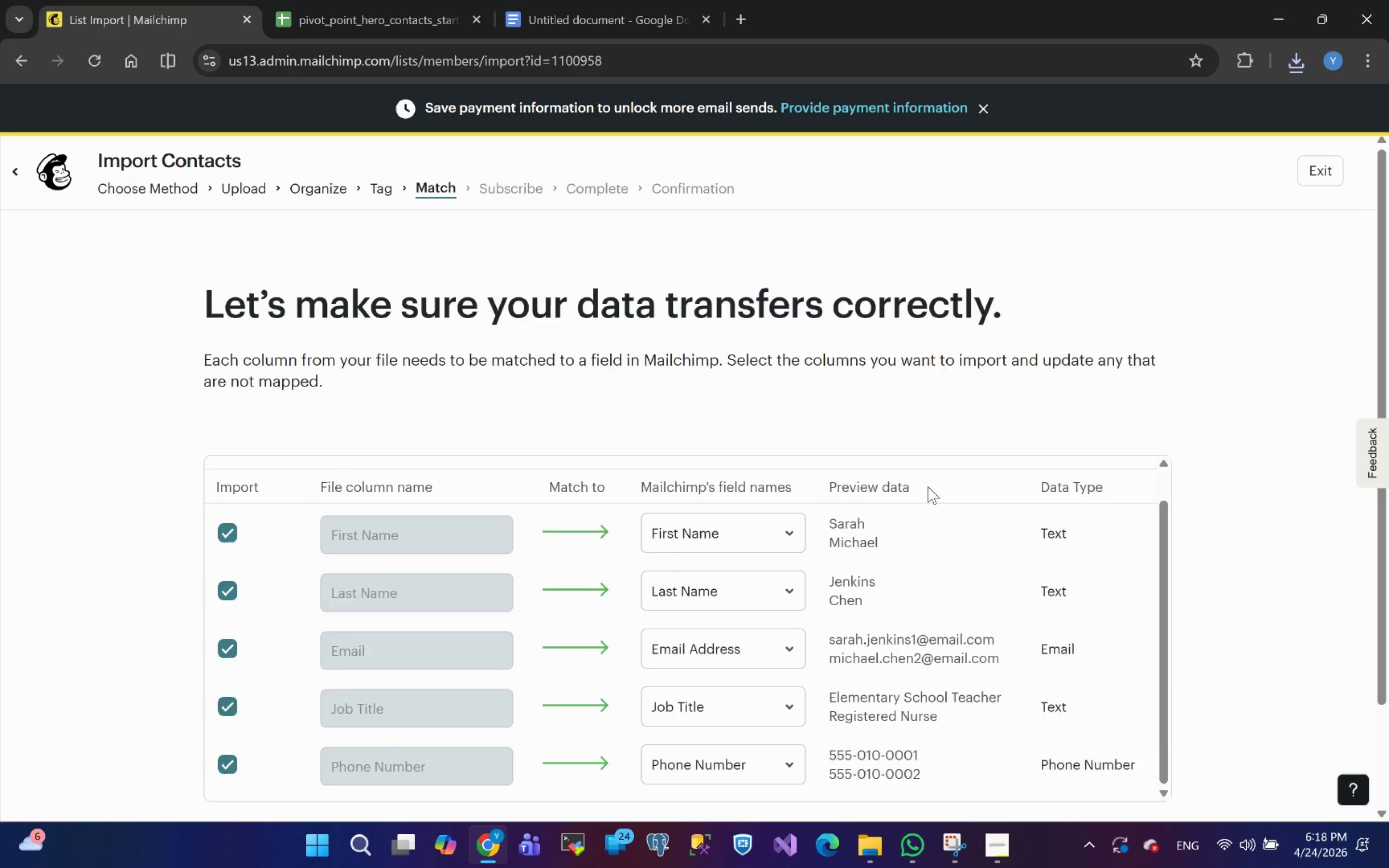 
left_click([275, 728])
 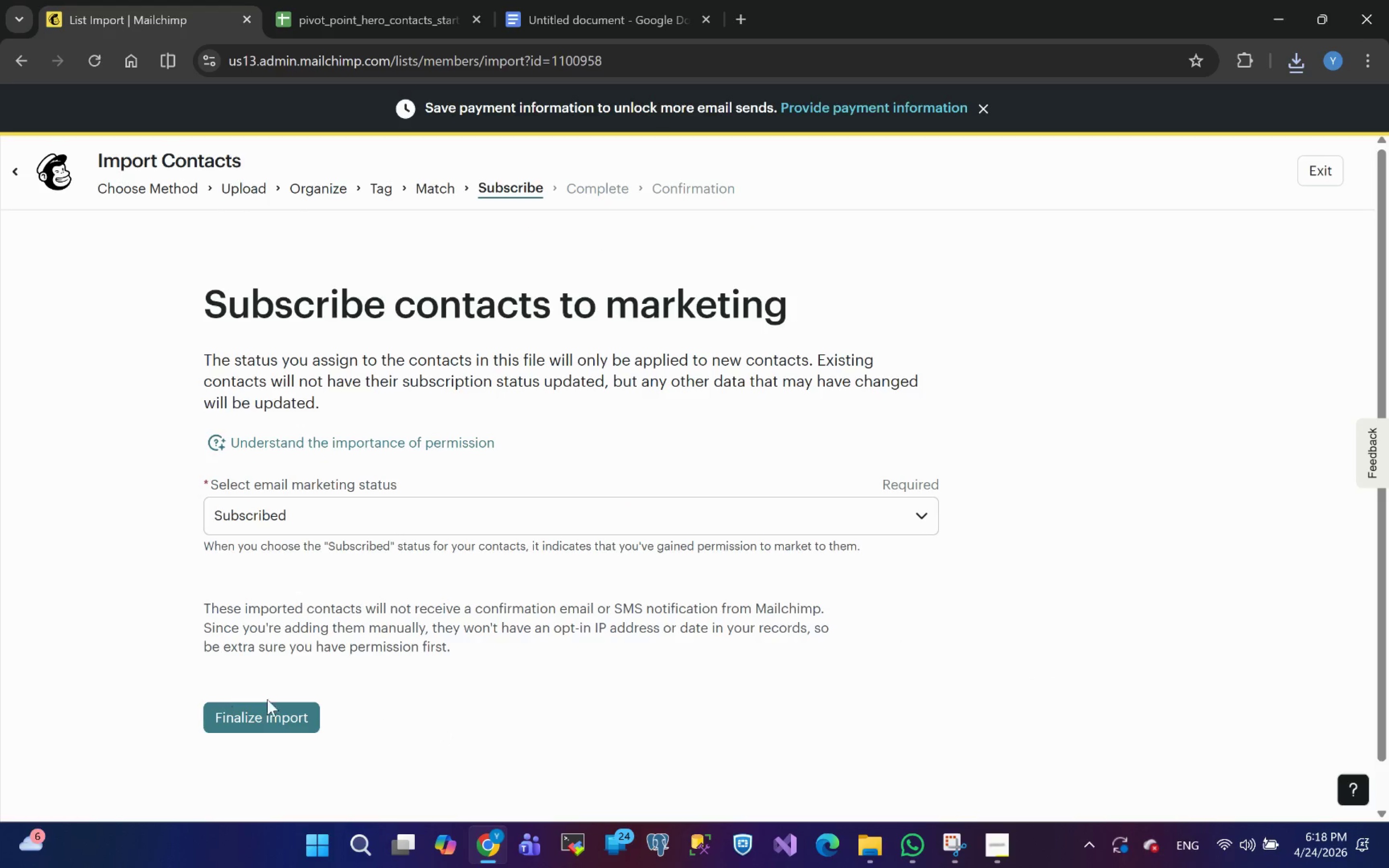 
left_click([250, 714])
 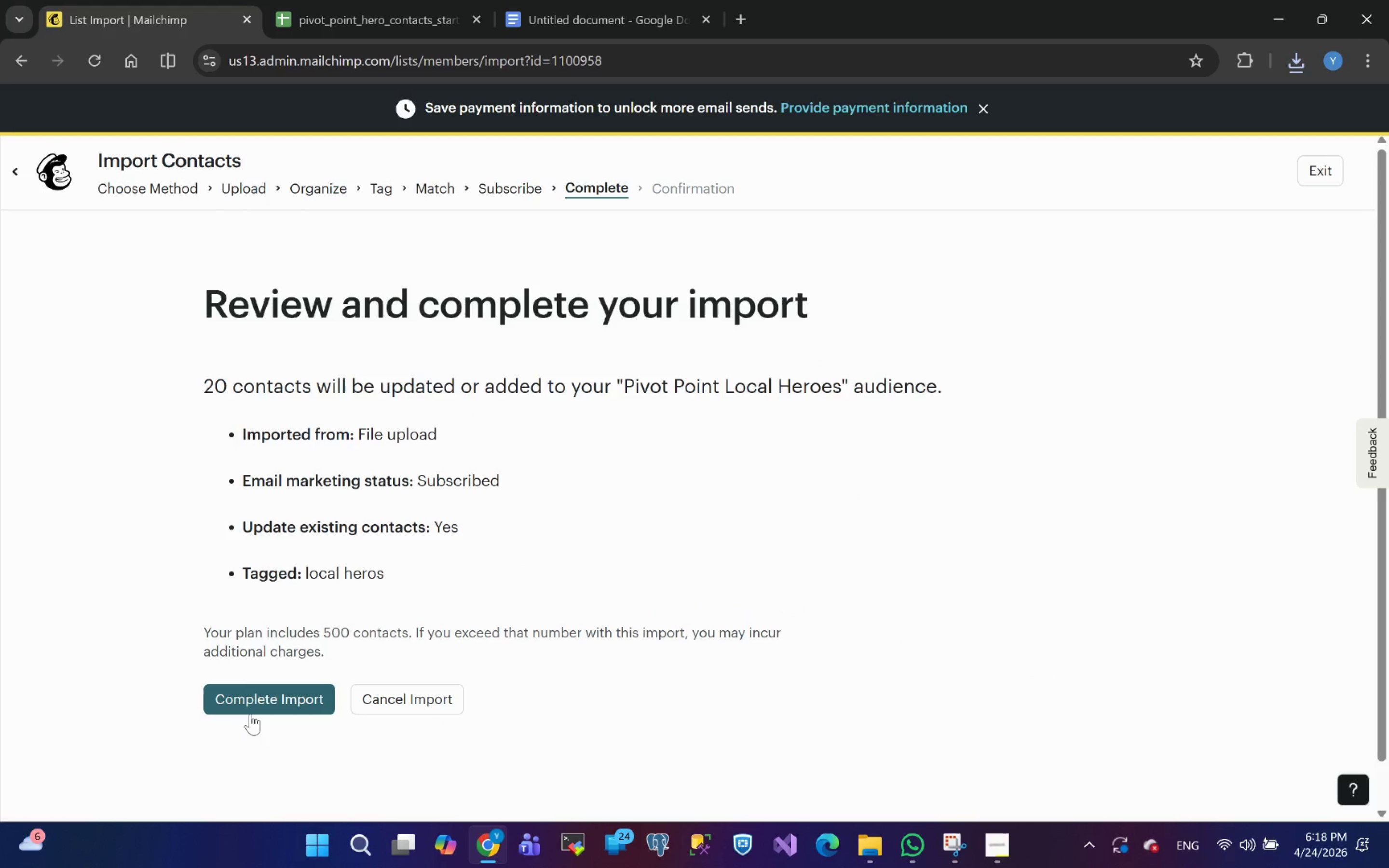 
left_click([250, 714])
 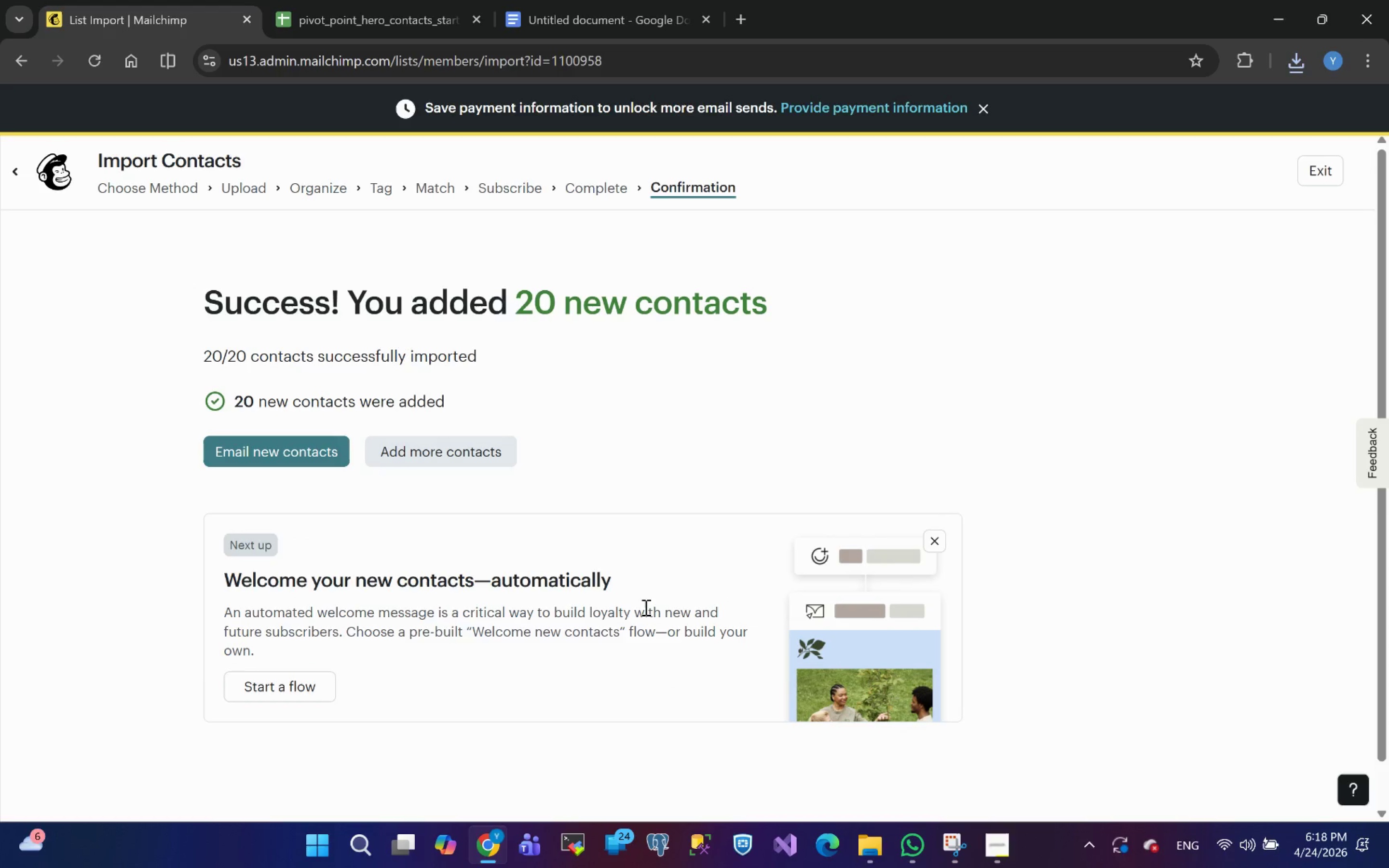 
wait(12.73)
 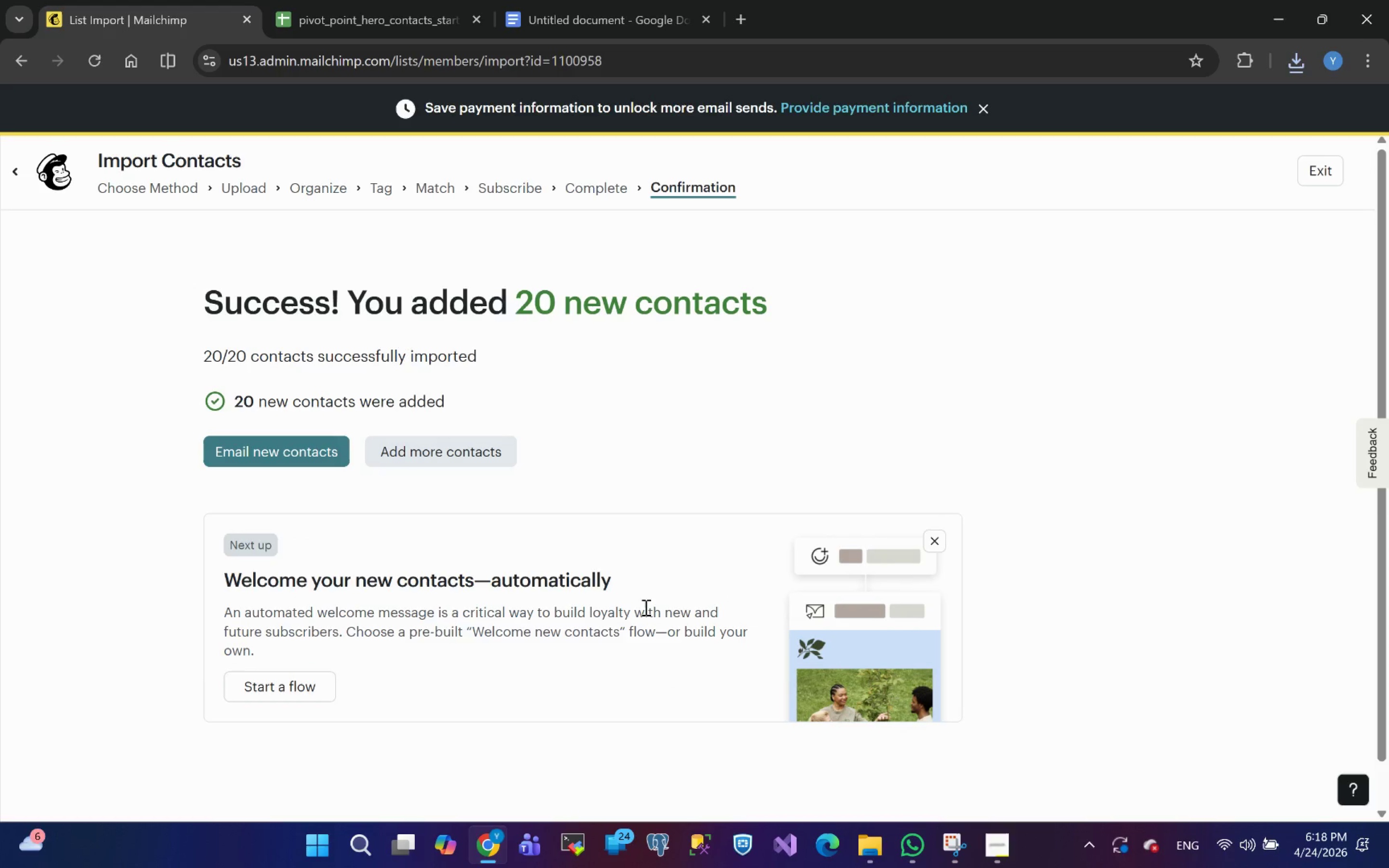 
left_click([1318, 167])
 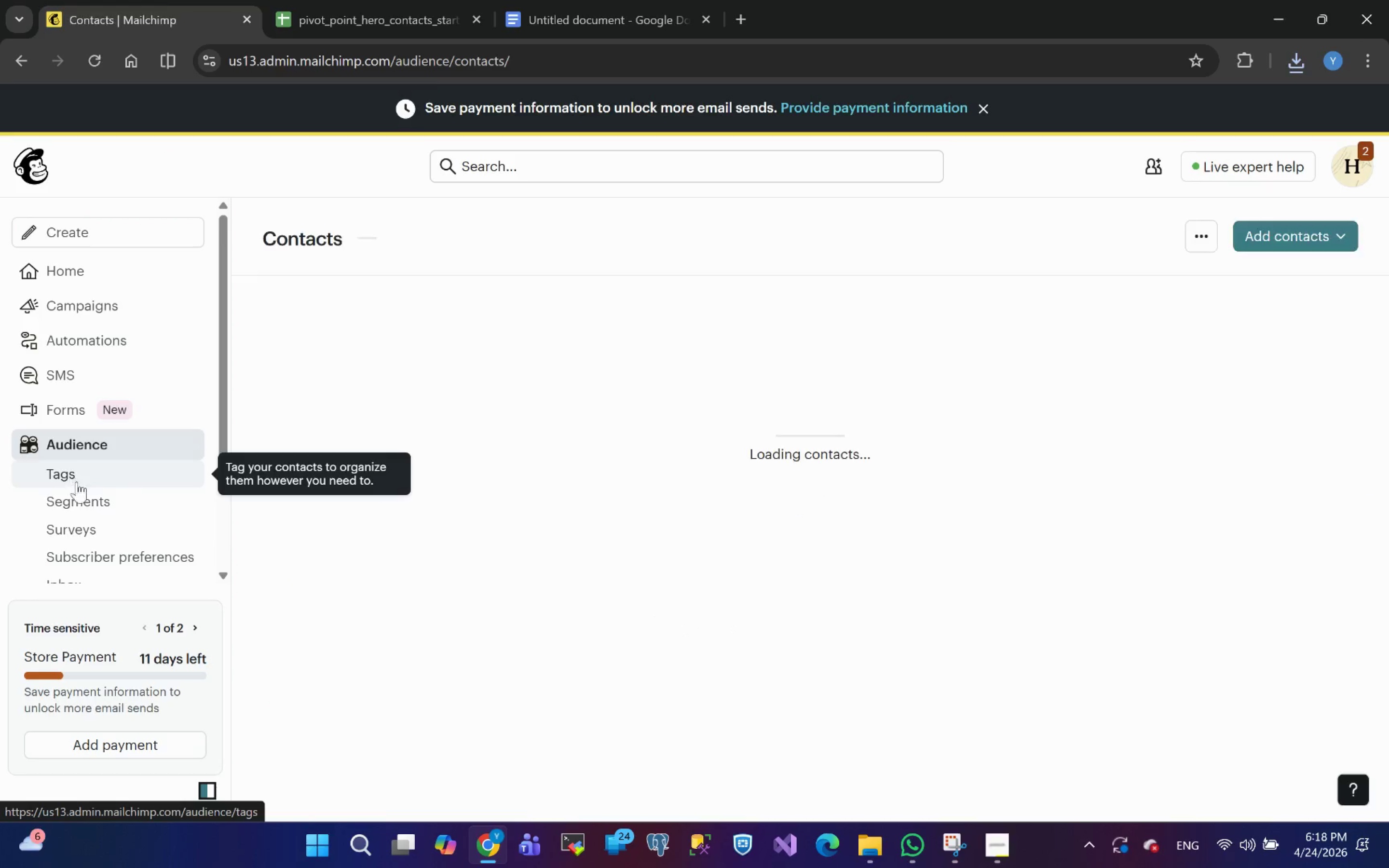 
left_click([70, 502])
 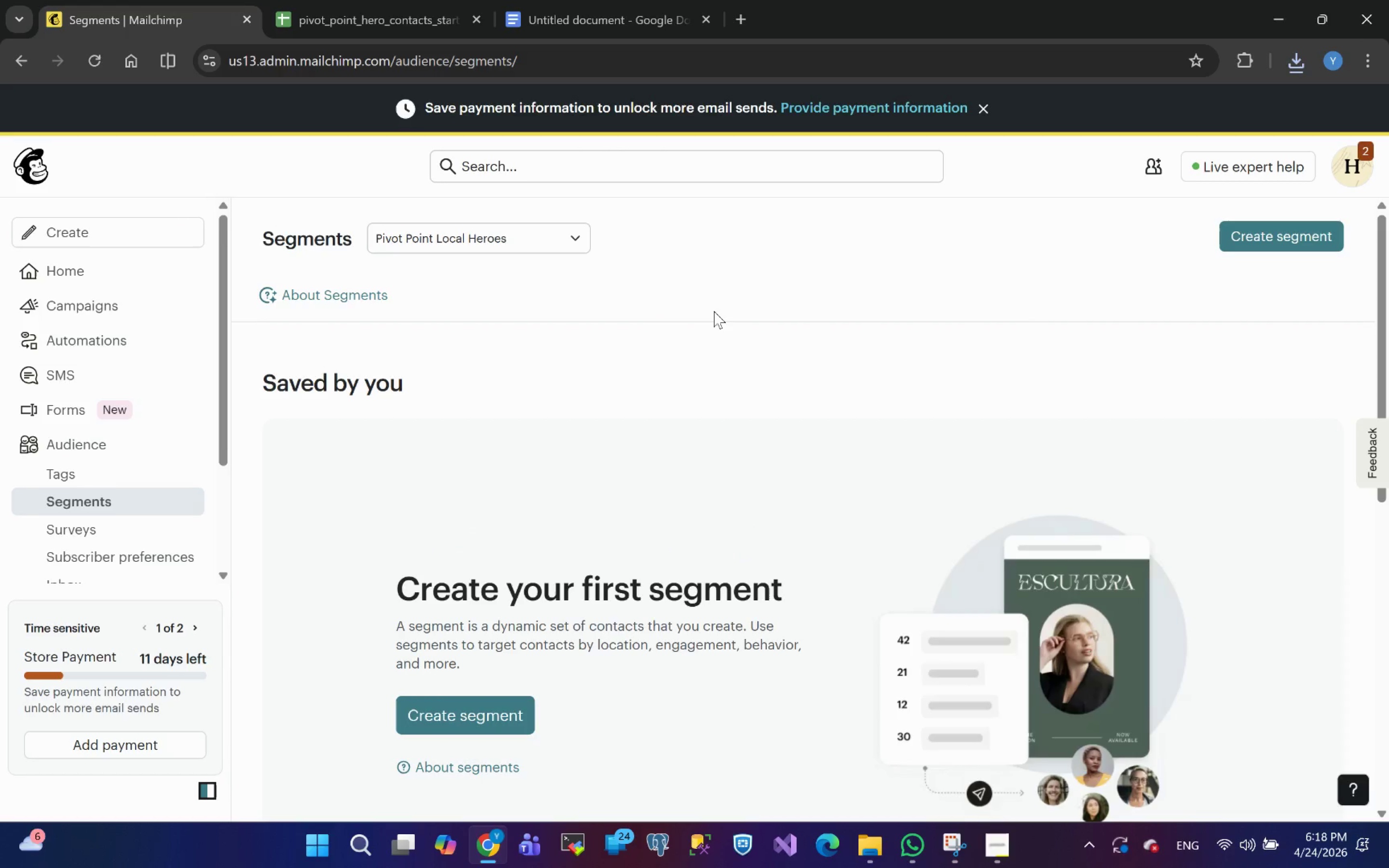 
wait(5.7)
 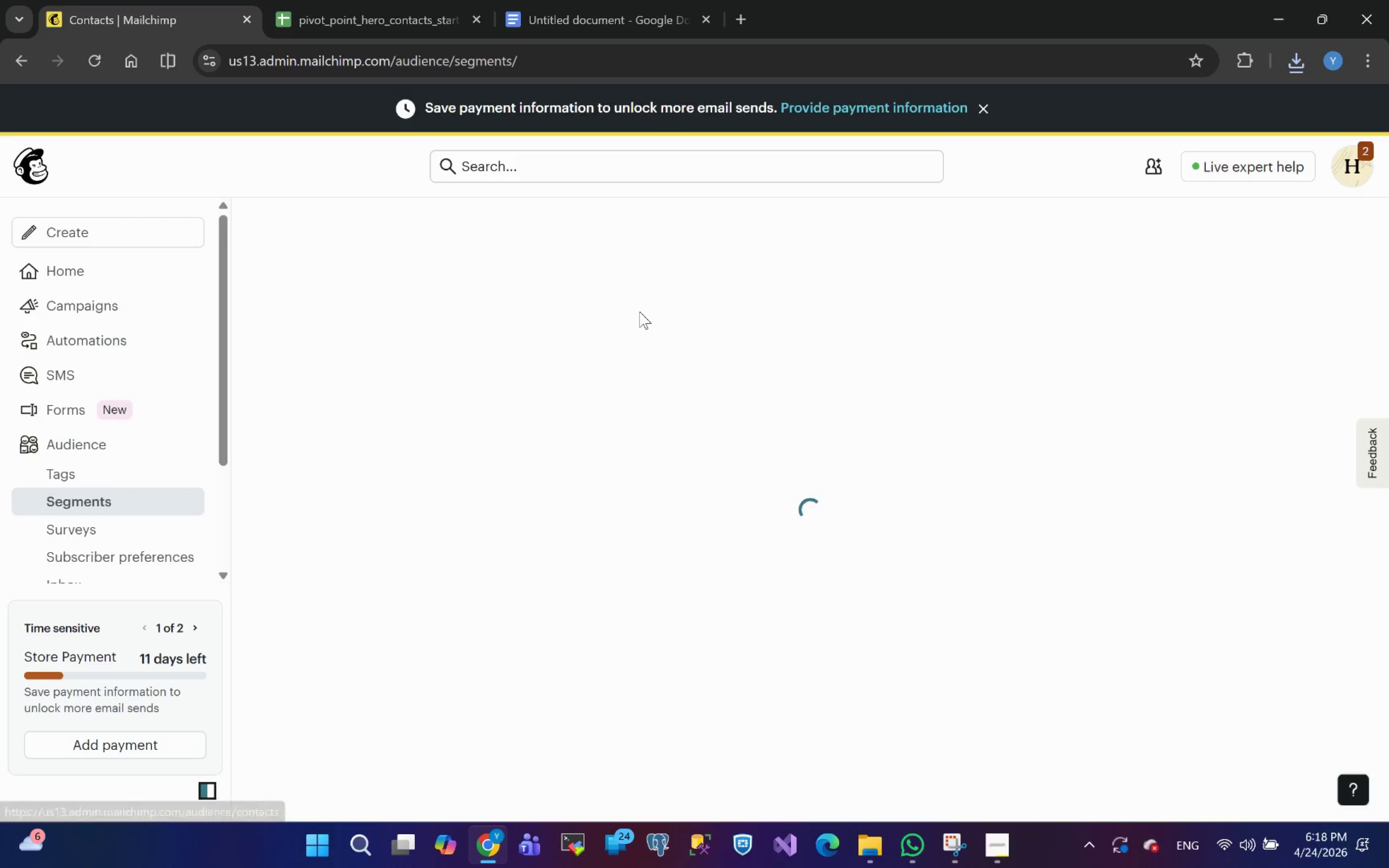 
left_click([1292, 236])
 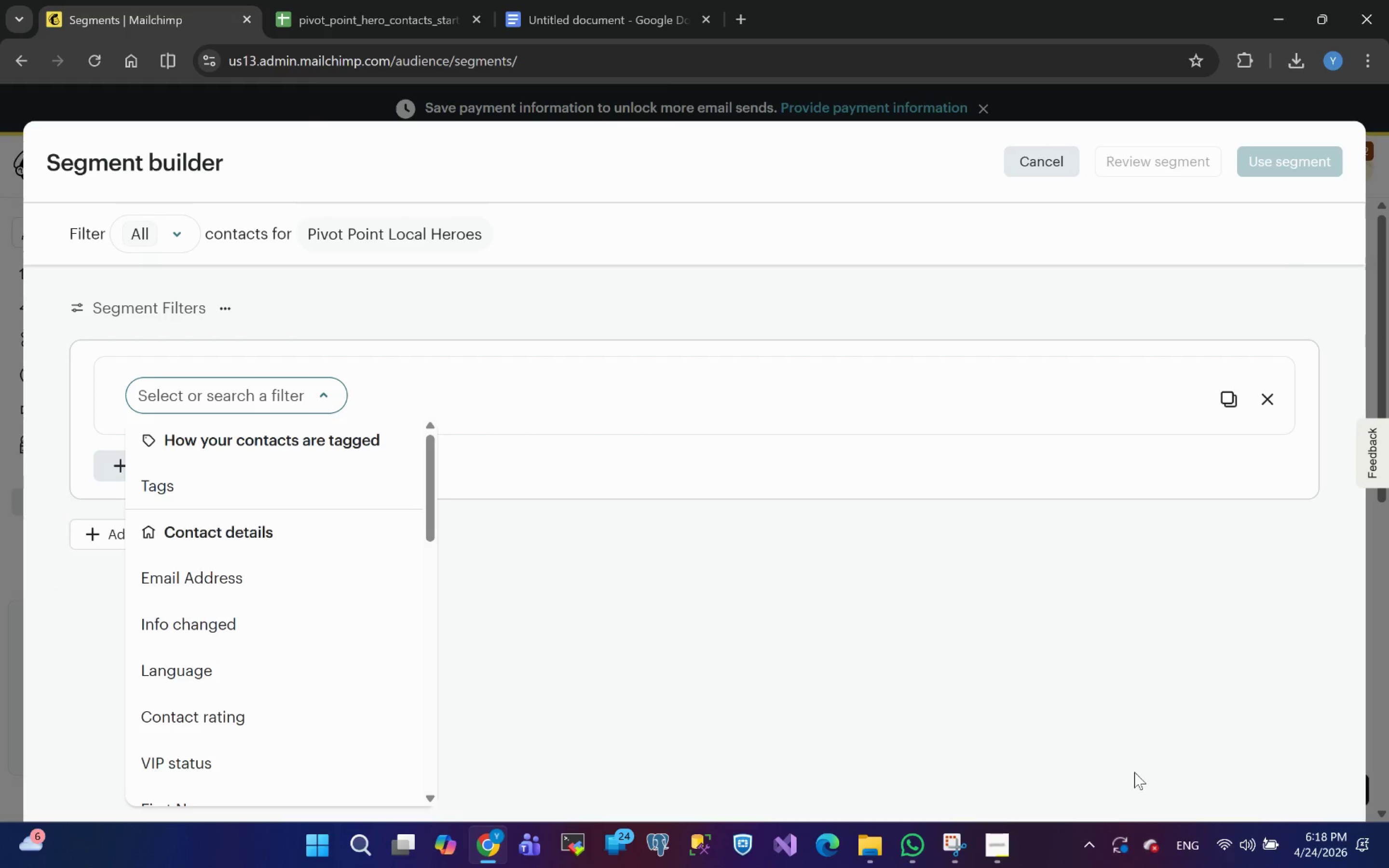 
left_click([1006, 854])